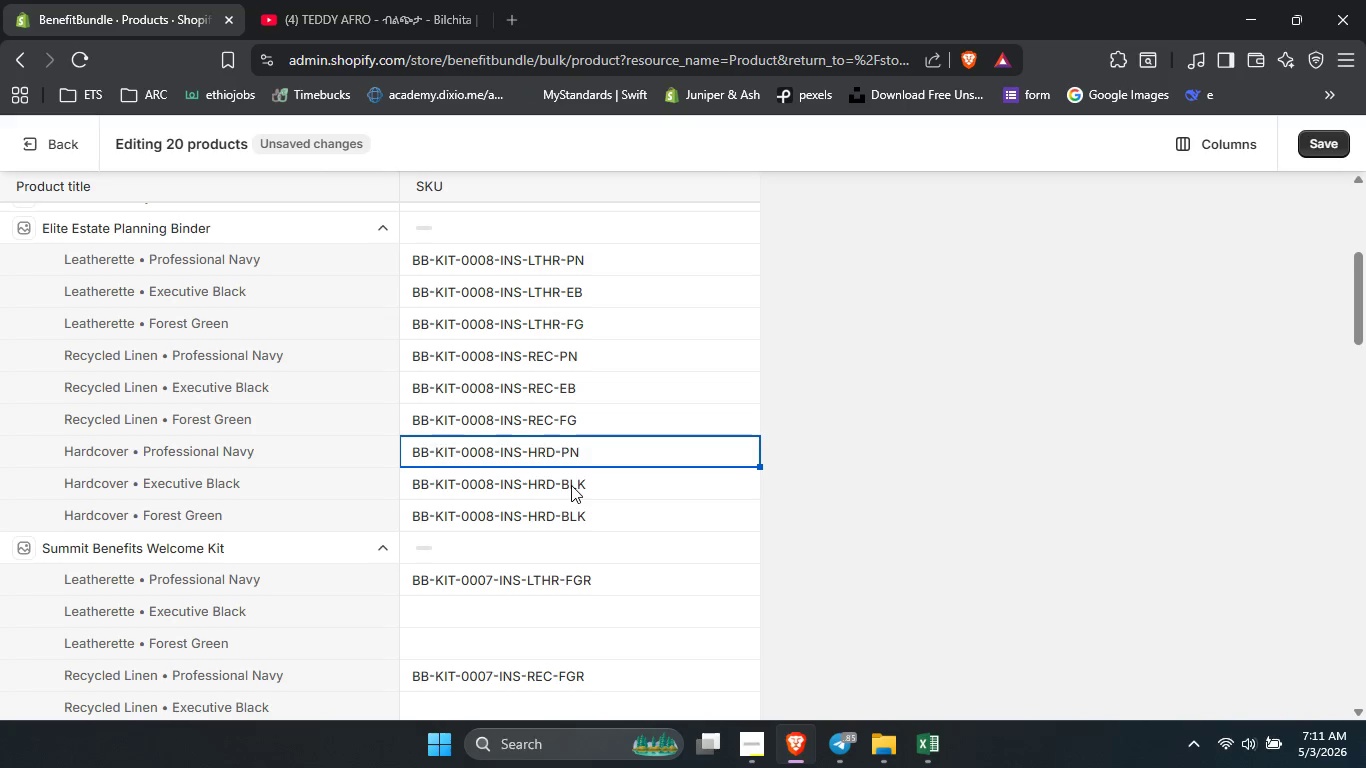 
double_click([571, 485])
 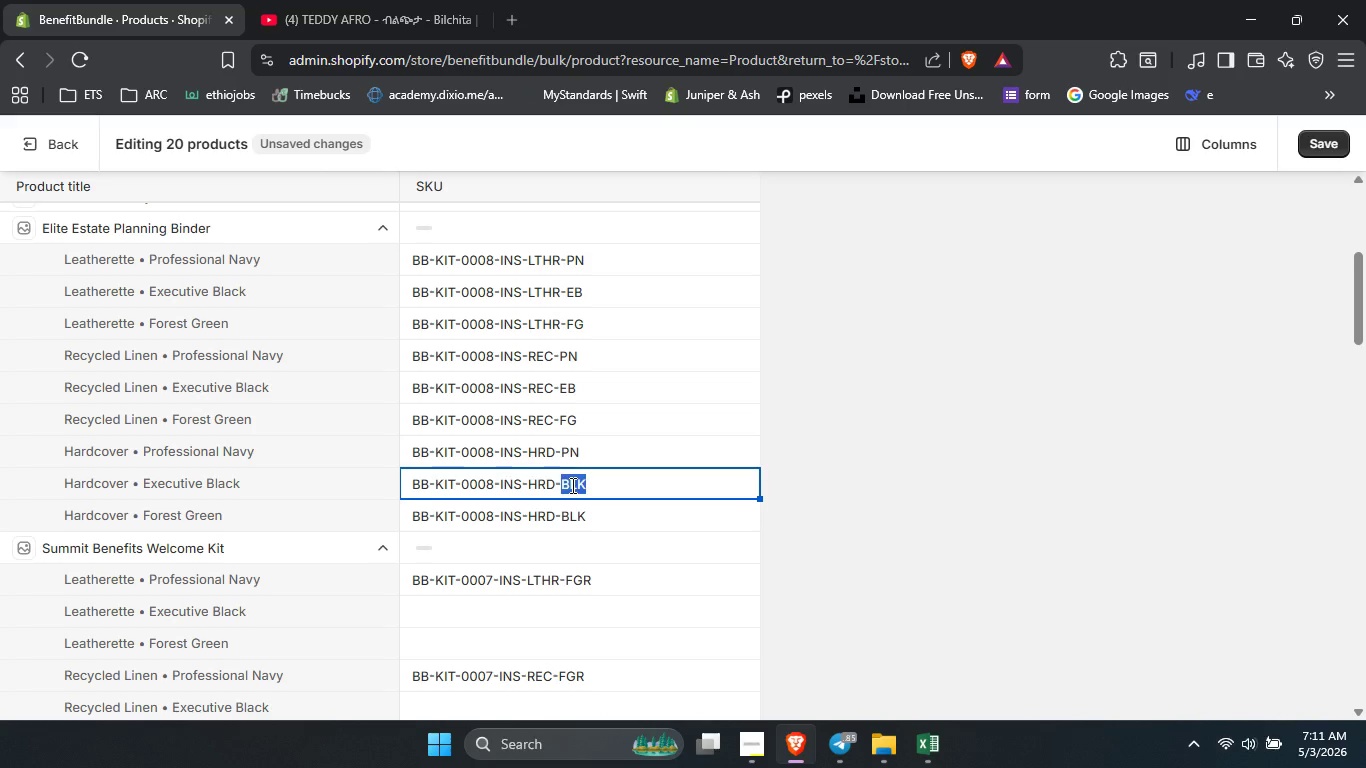 
type(pn)
 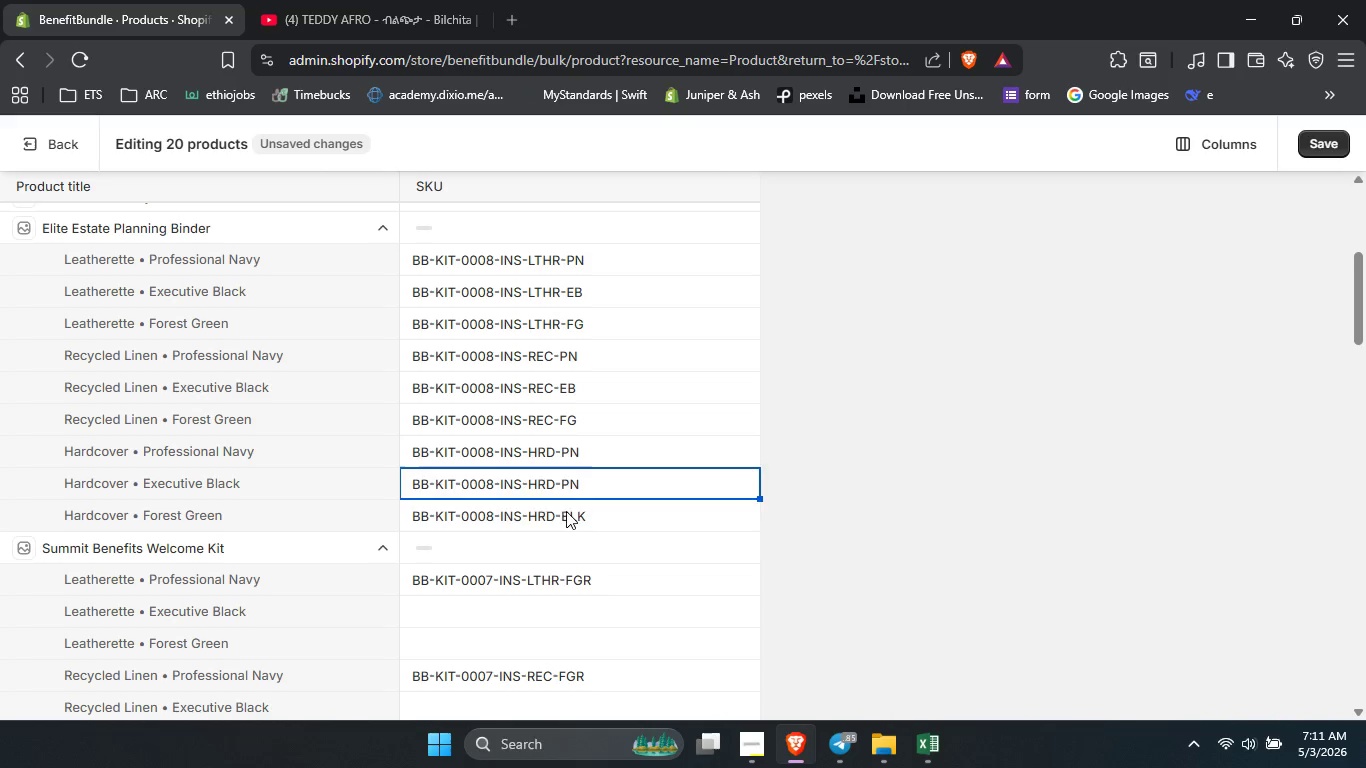 
double_click([568, 511])
 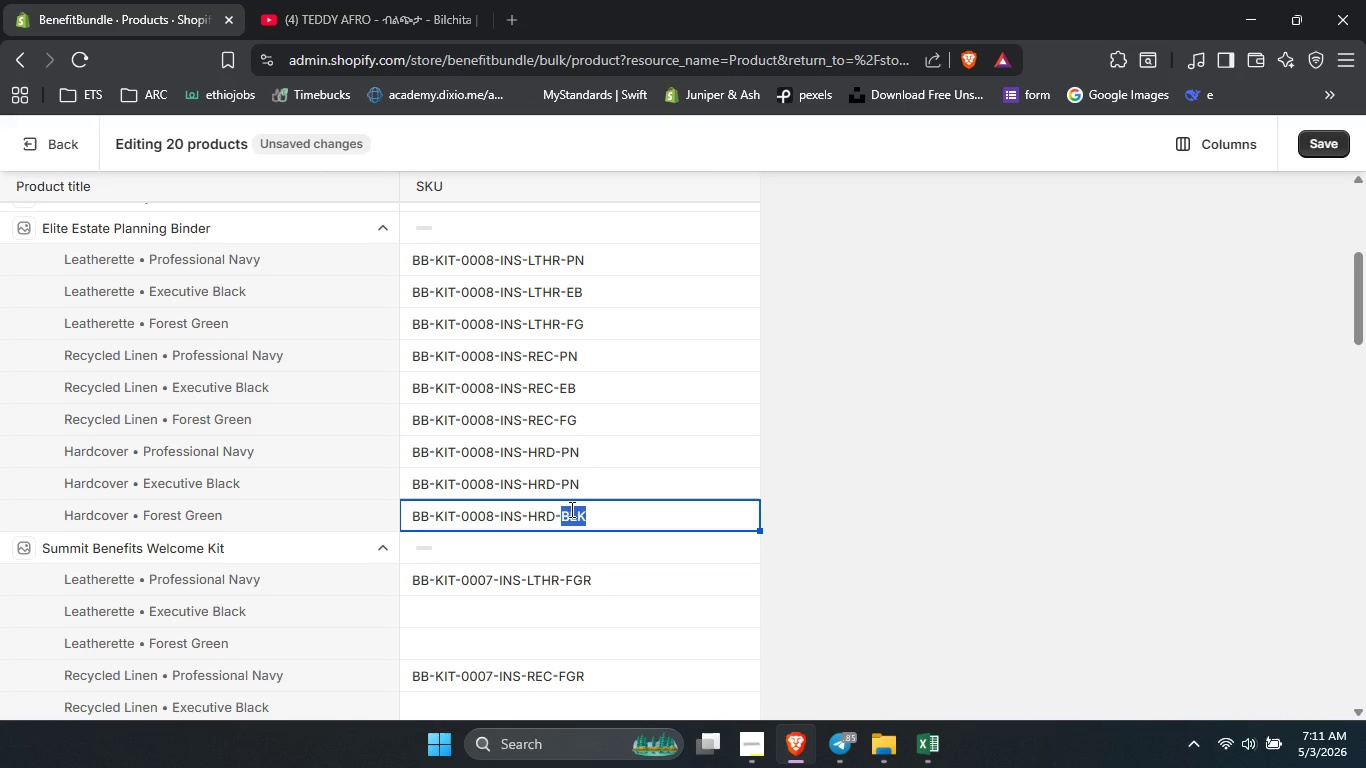 
type(fg)
 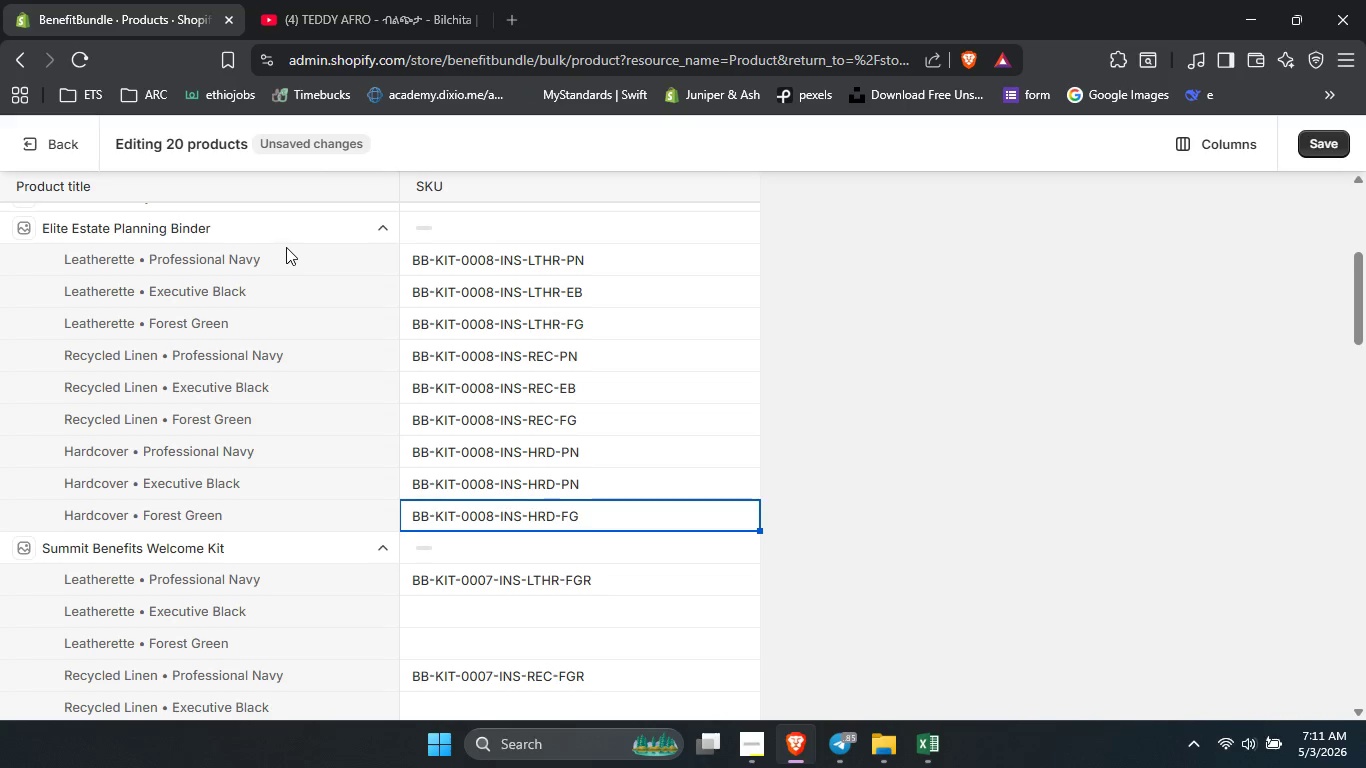 
left_click([387, 225])
 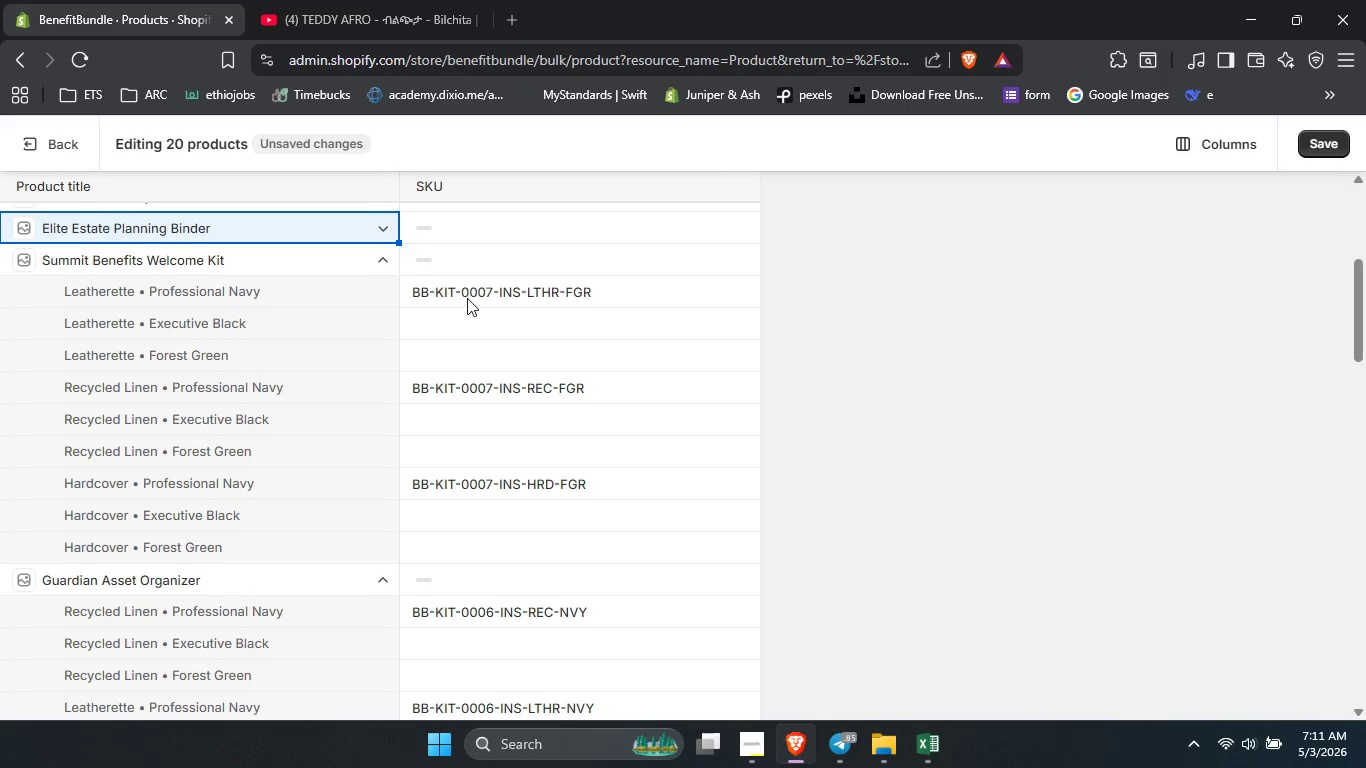 
left_click([517, 290])
 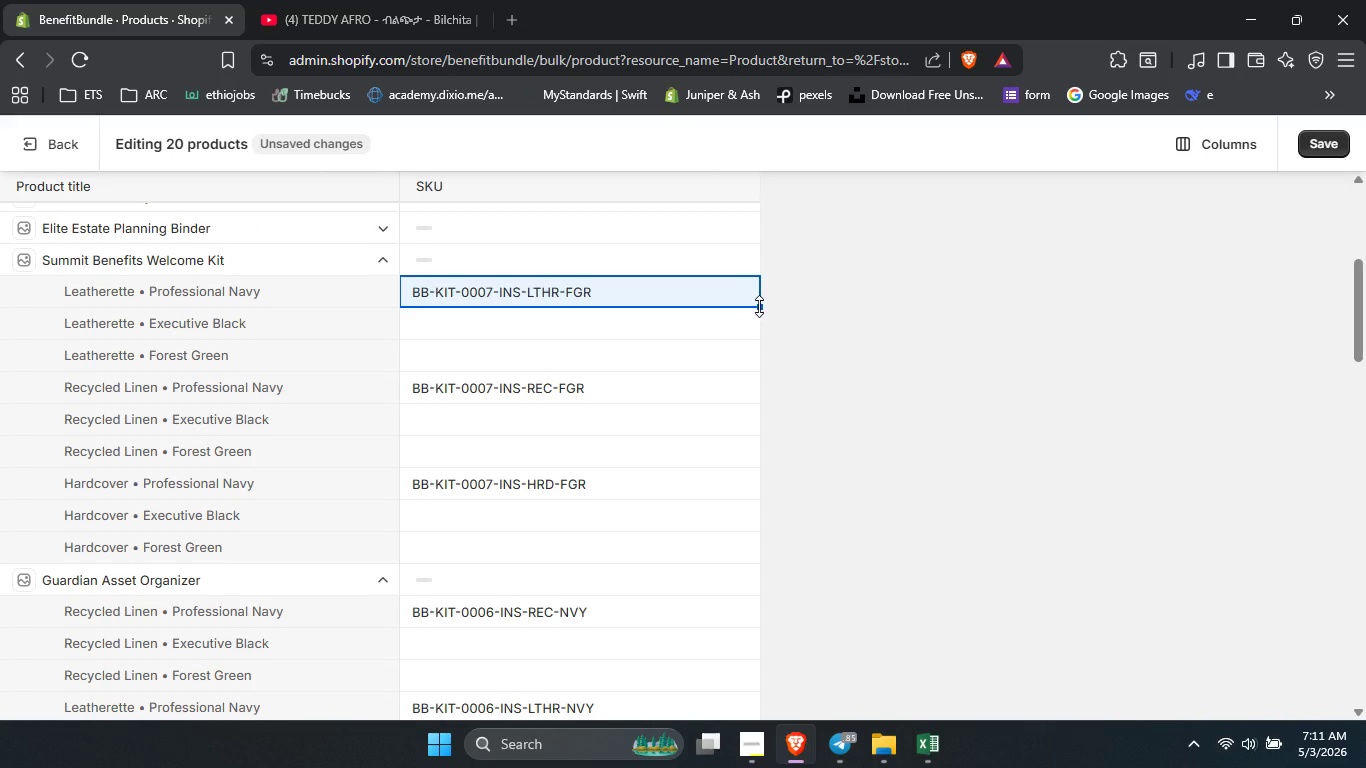 
left_click_drag(start_coordinate=[759, 306], to_coordinate=[756, 341])
 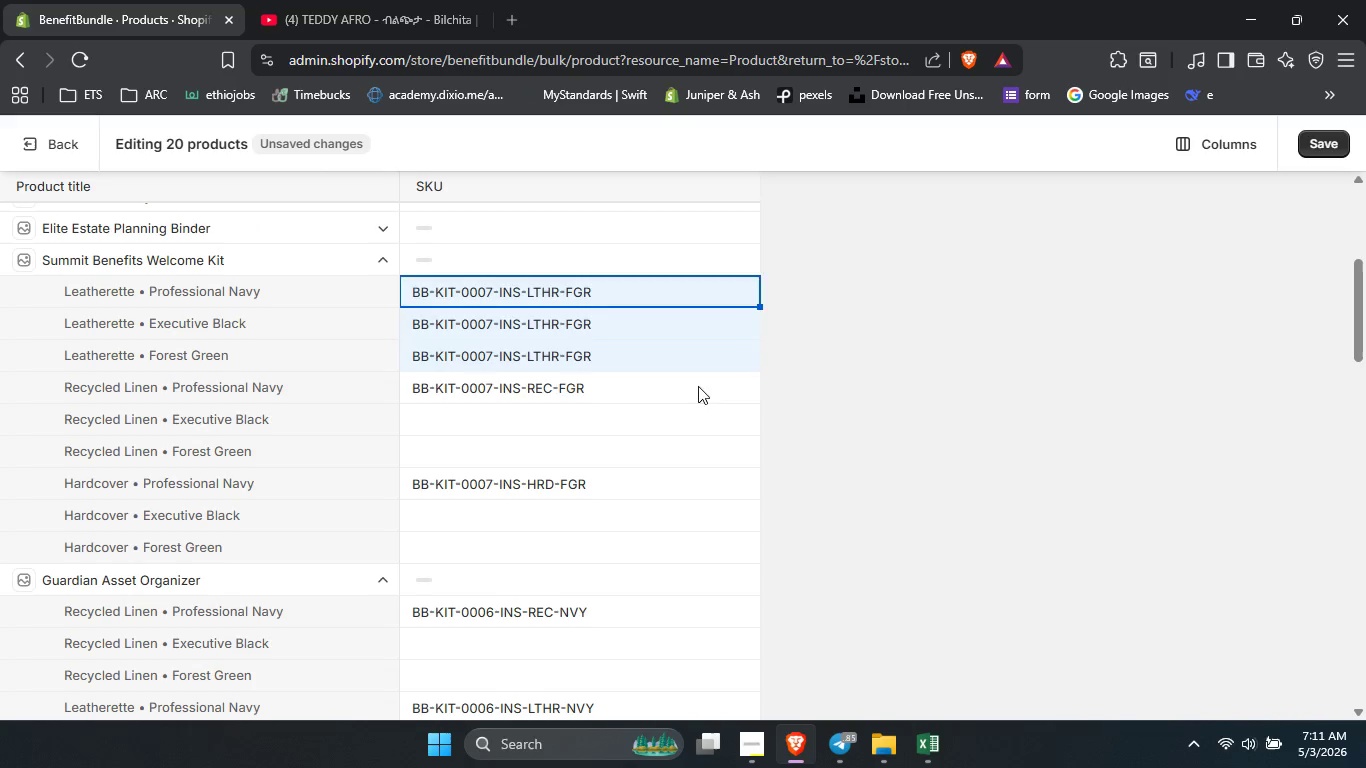 
left_click([698, 386])
 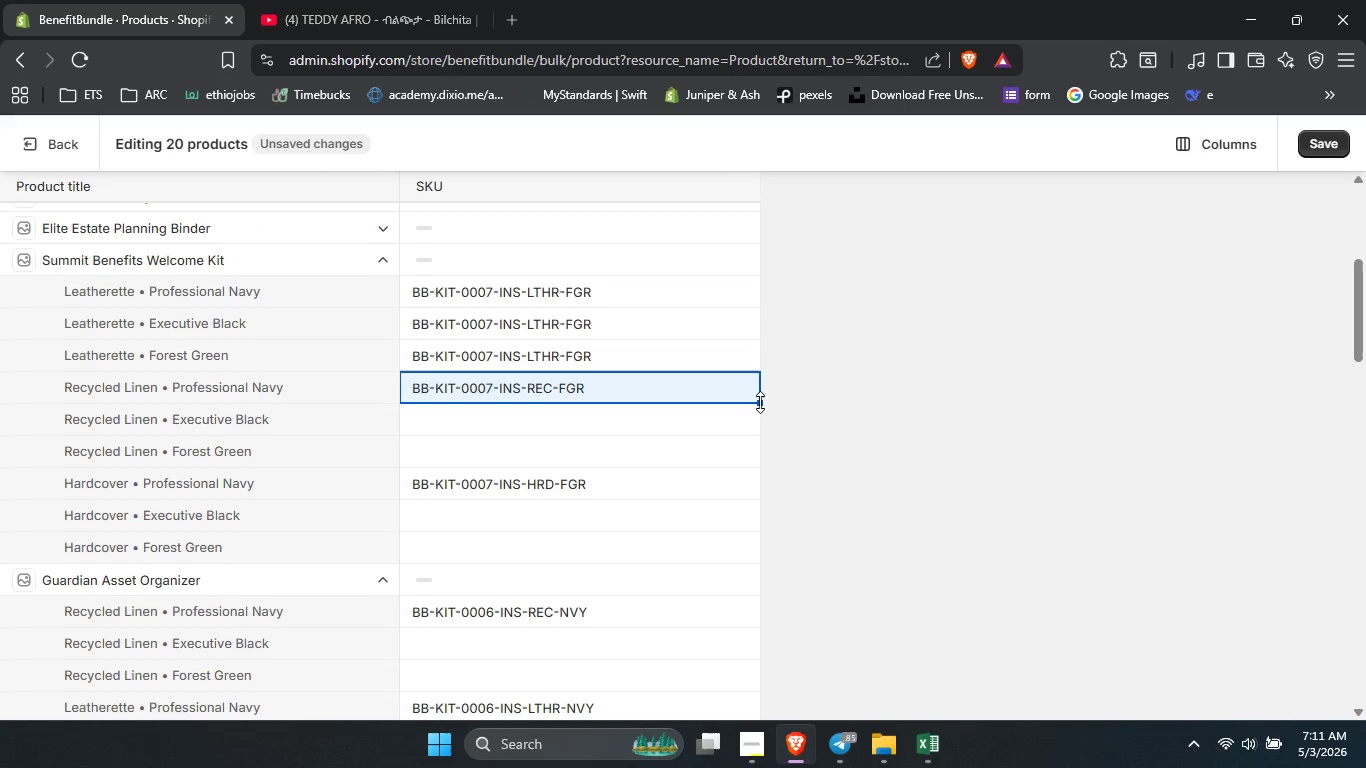 
left_click_drag(start_coordinate=[760, 402], to_coordinate=[749, 442])
 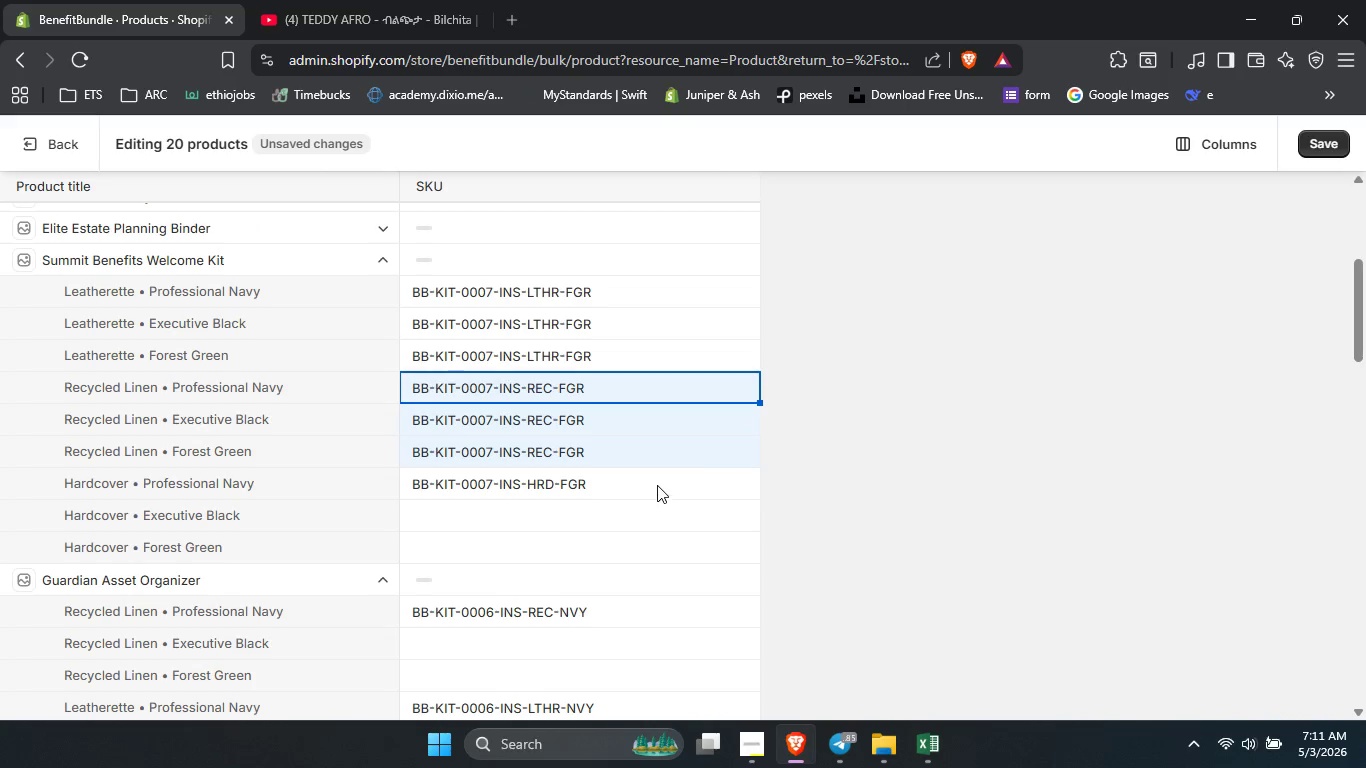 
left_click([657, 483])
 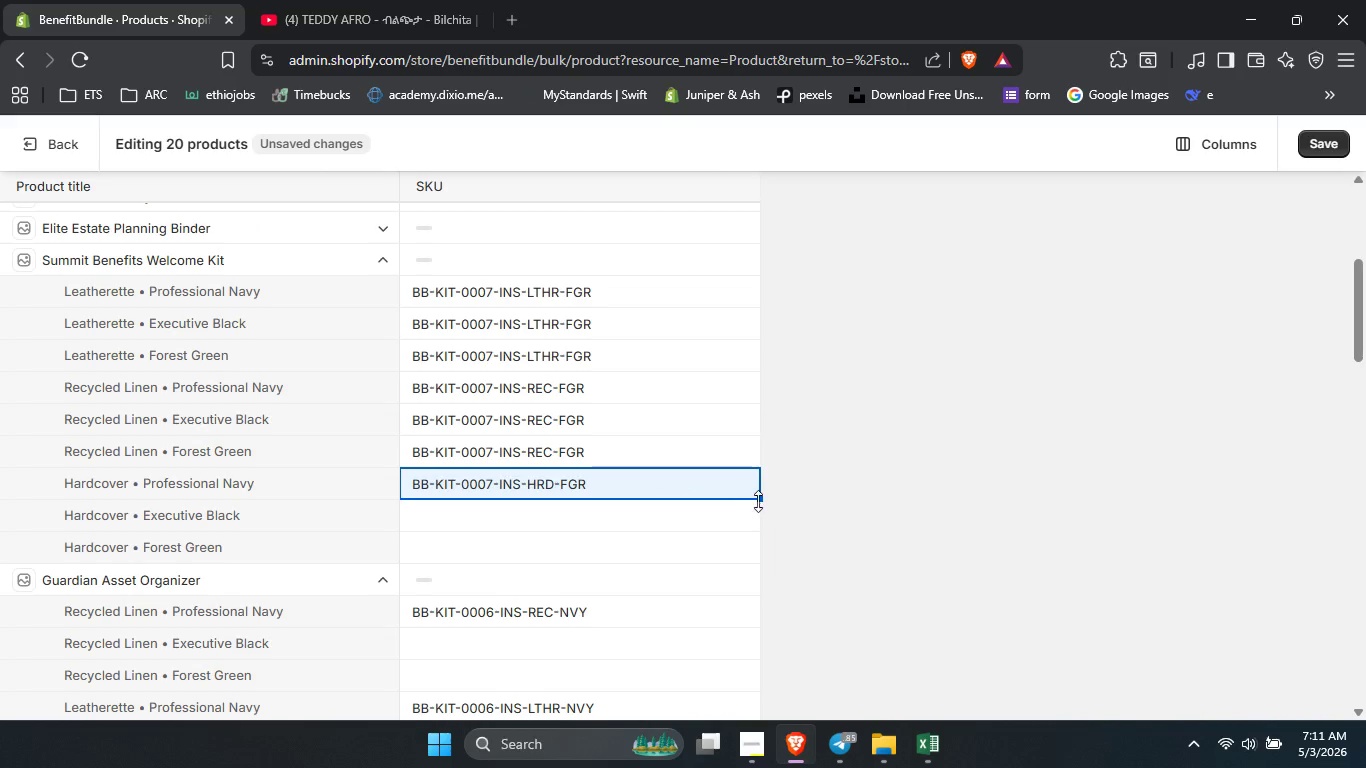 
left_click_drag(start_coordinate=[759, 500], to_coordinate=[743, 548])
 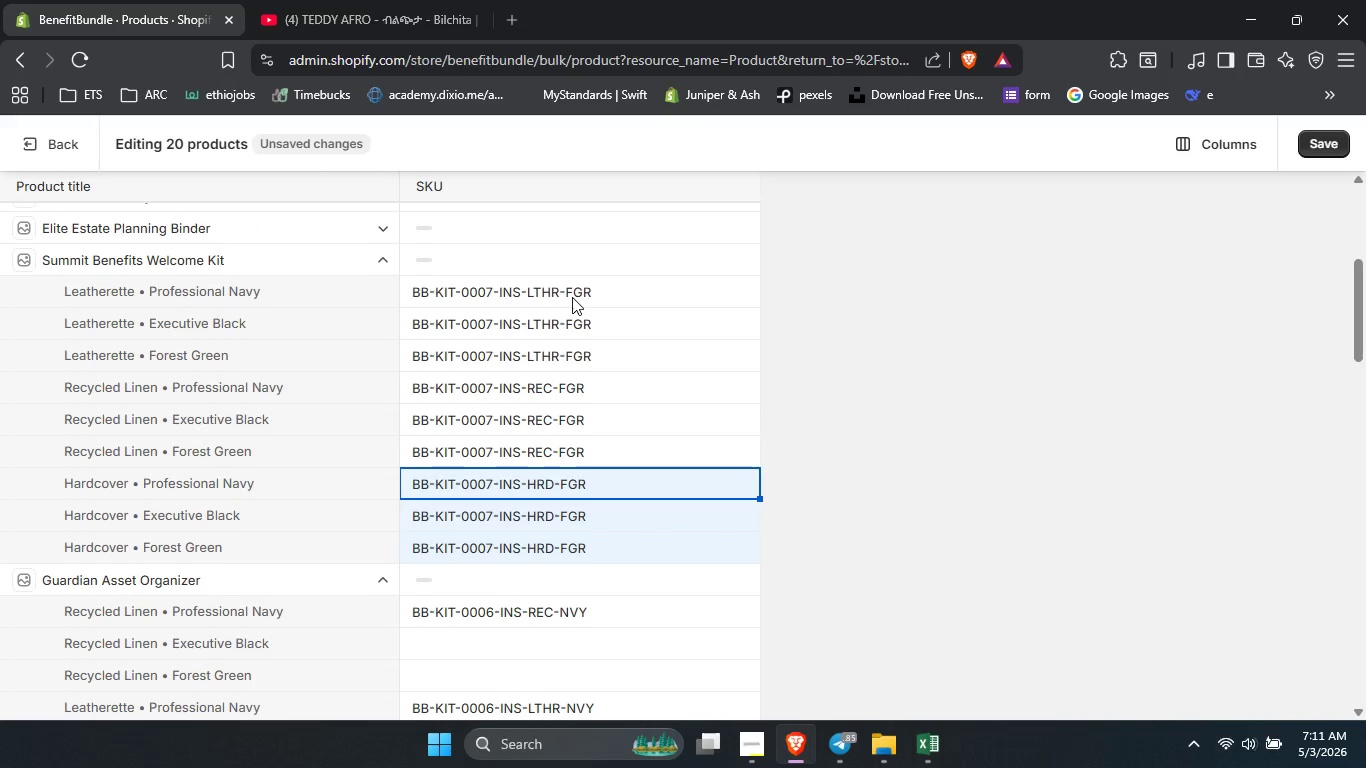 
double_click([572, 295])
 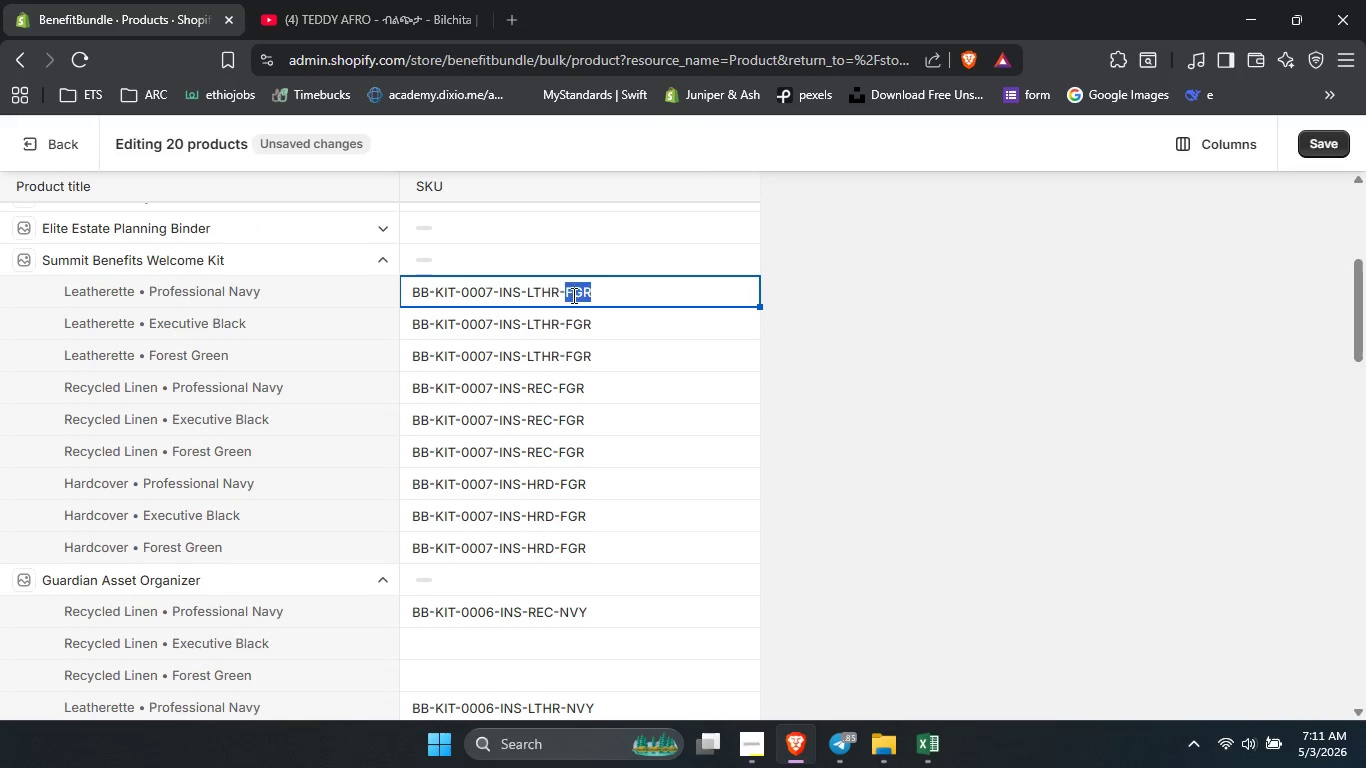 
type(pn)
 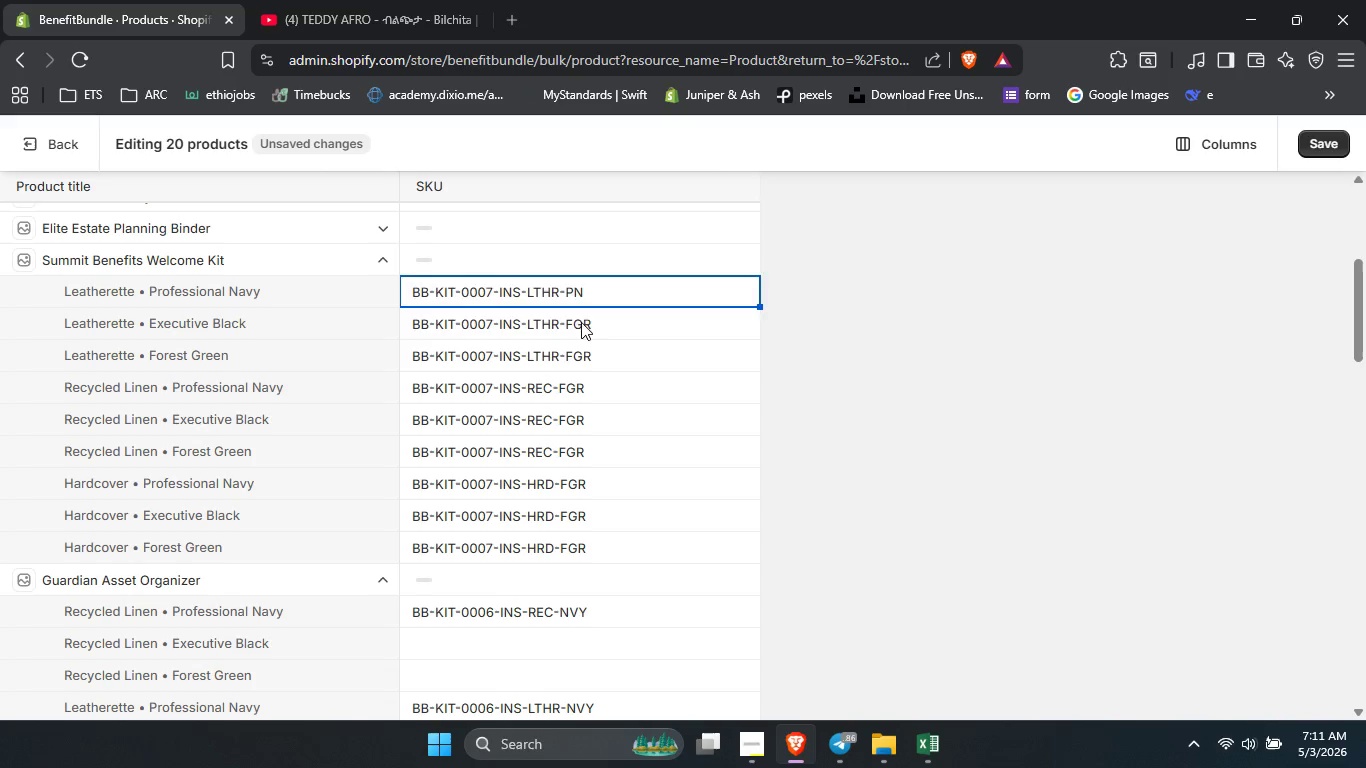 
double_click([581, 322])
 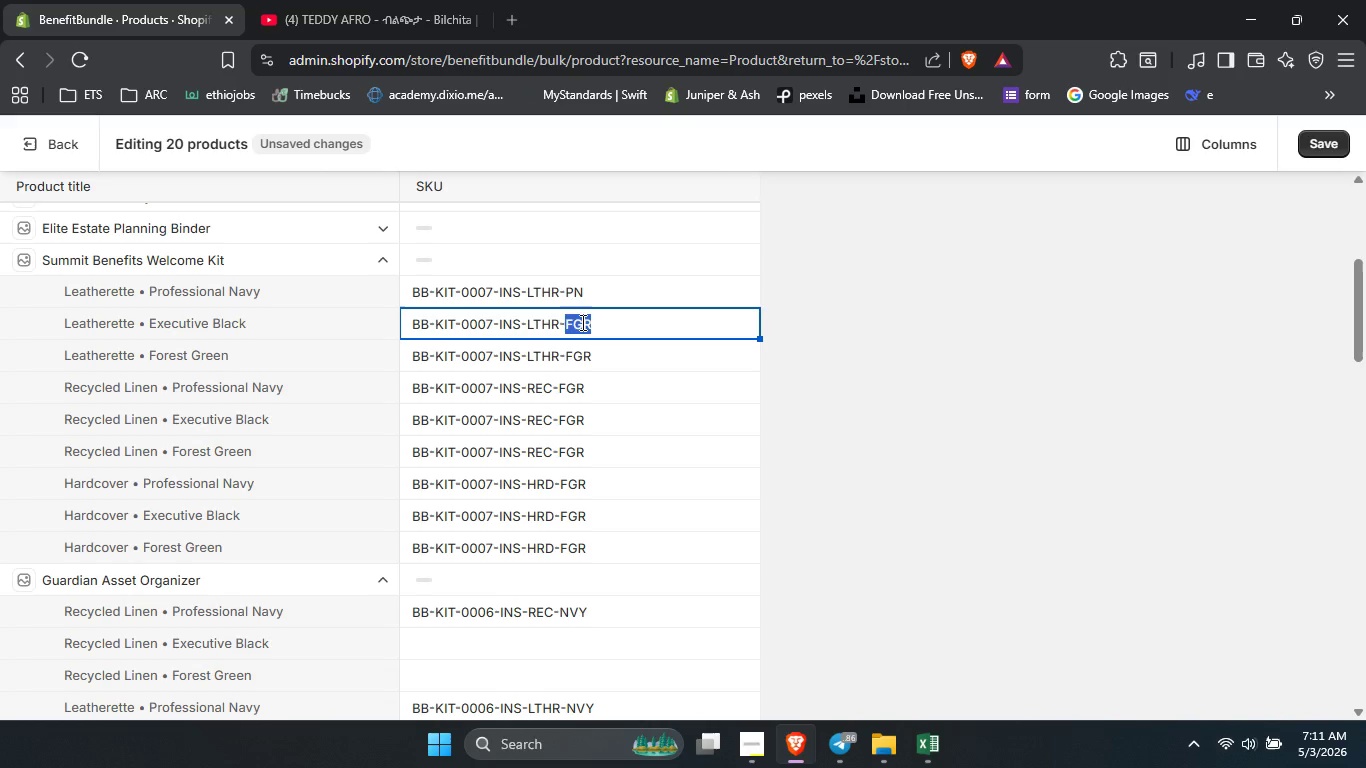 
type(eb)
 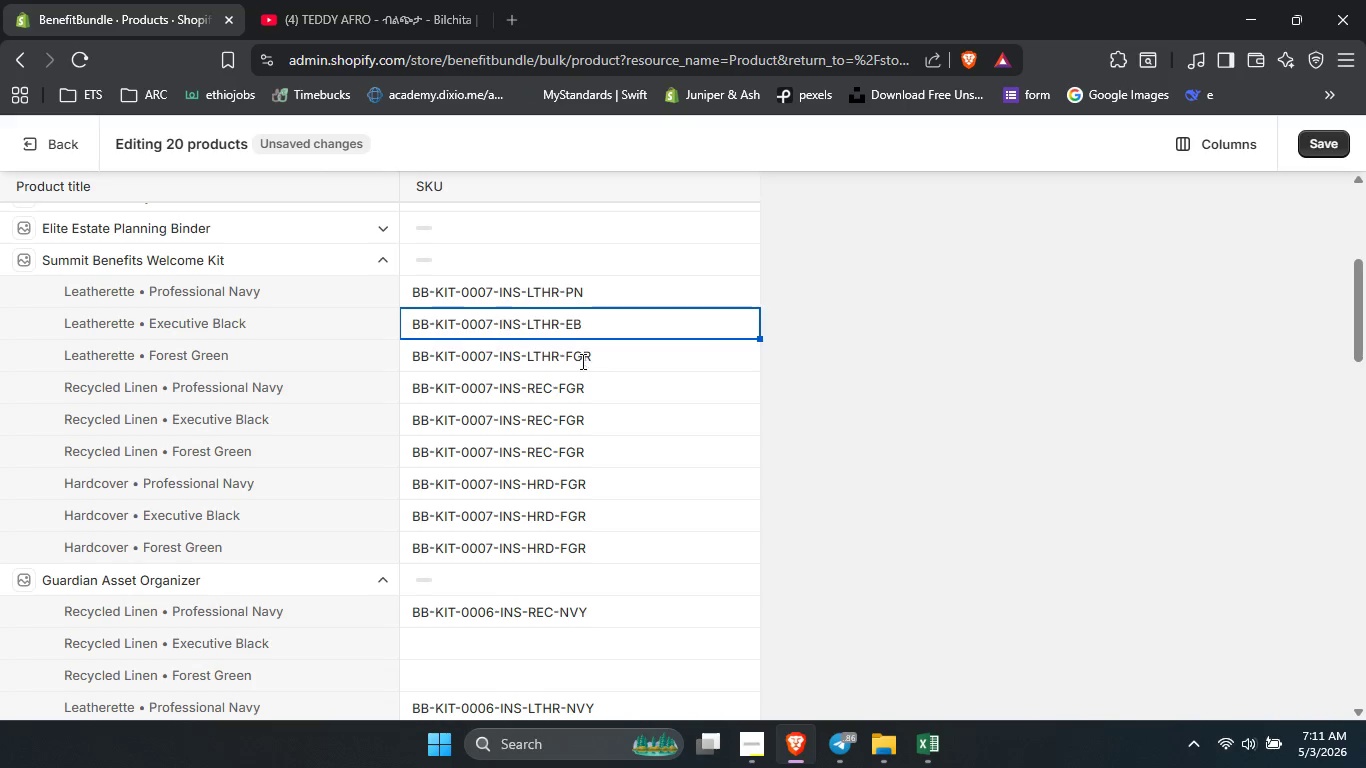 
double_click([581, 361])
 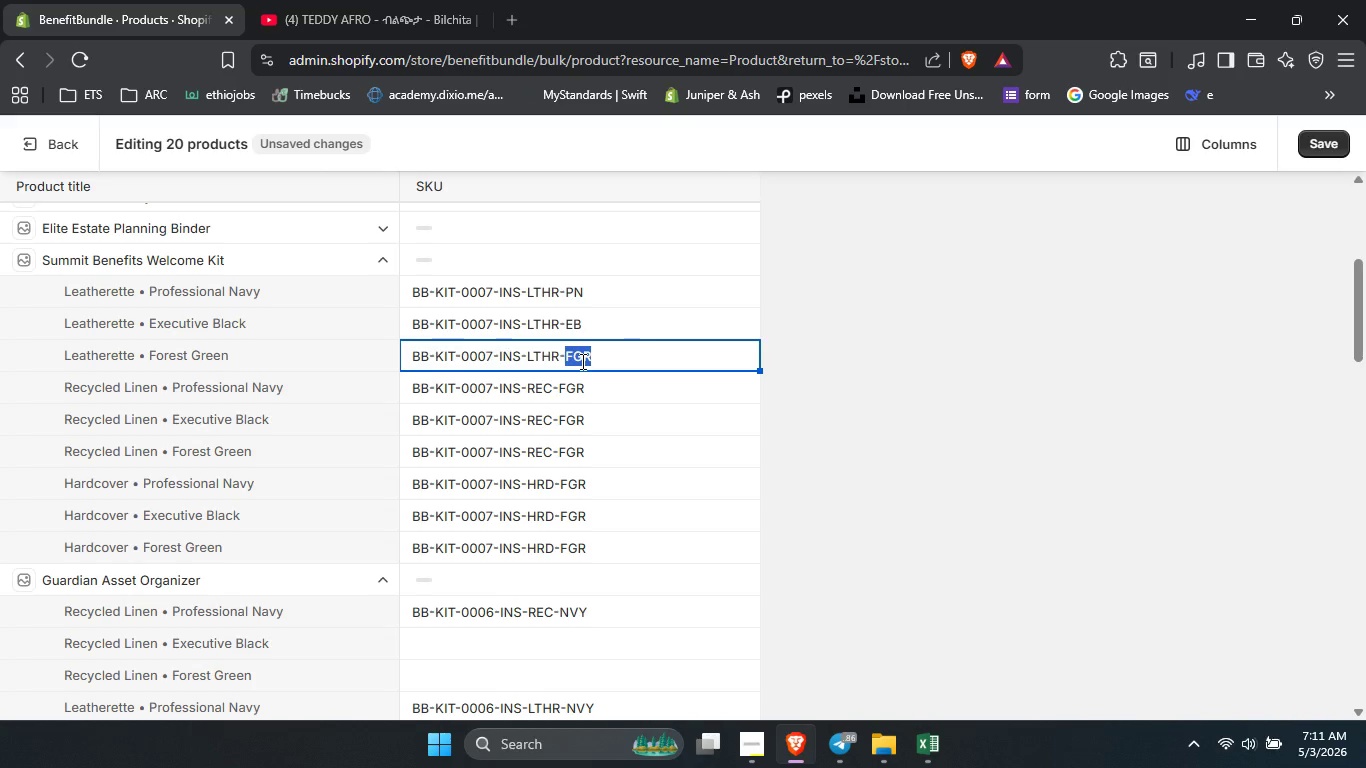 
type(fg)
 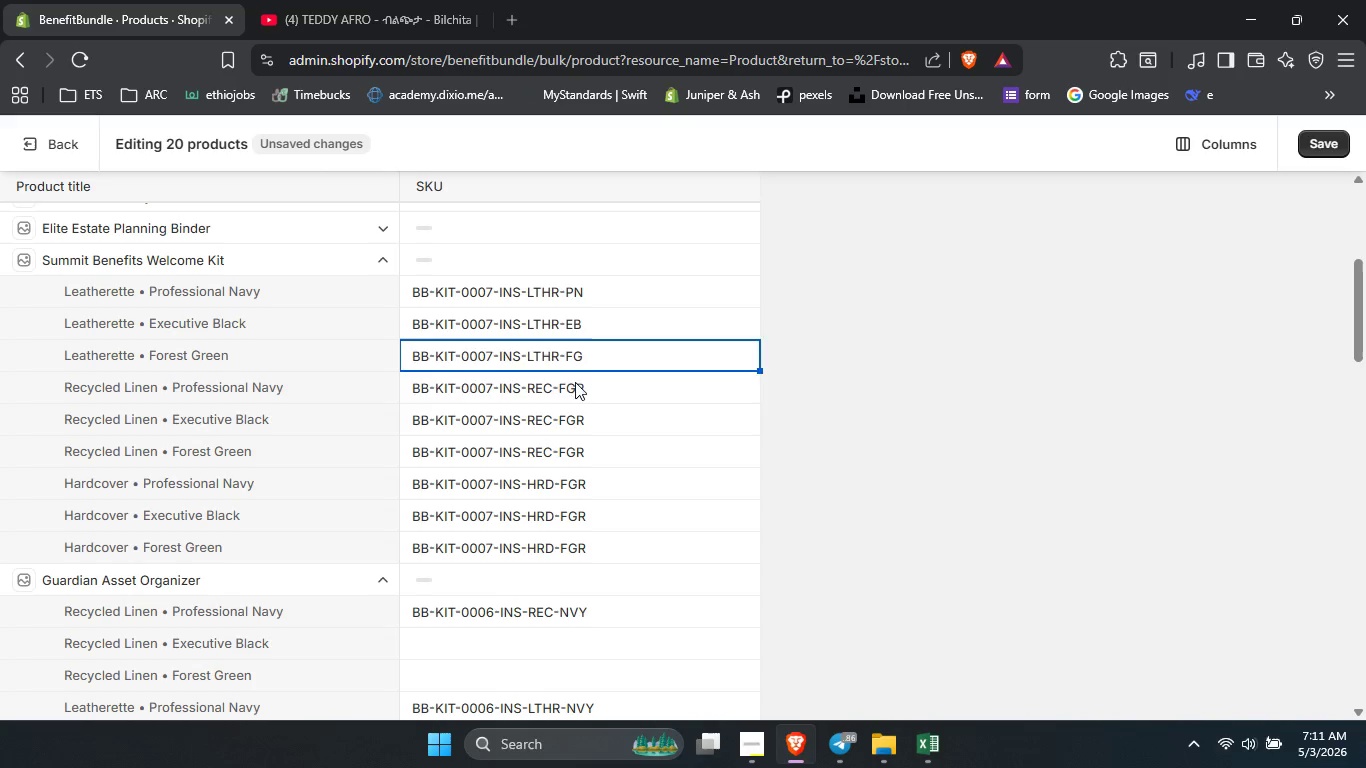 
double_click([575, 382])
 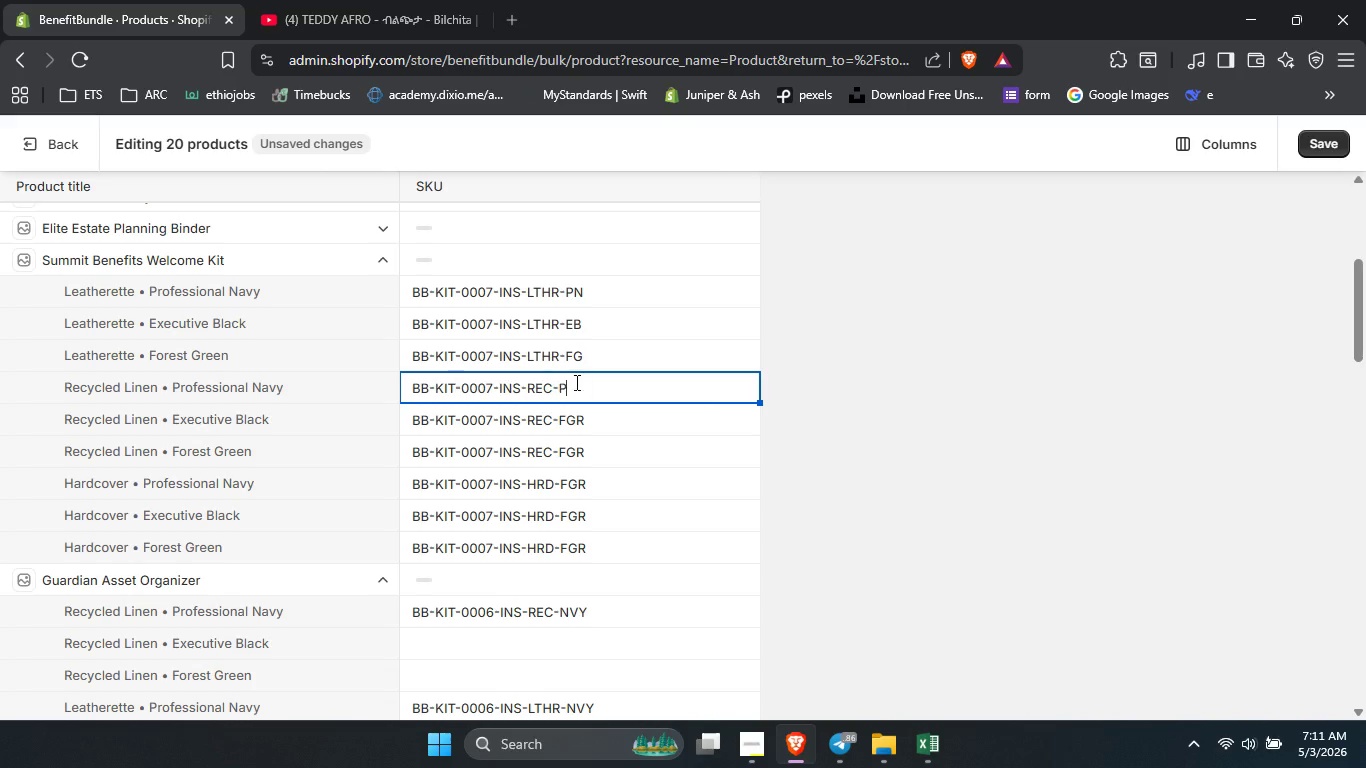 
type(pm)
key(Backspace)
type(n)
 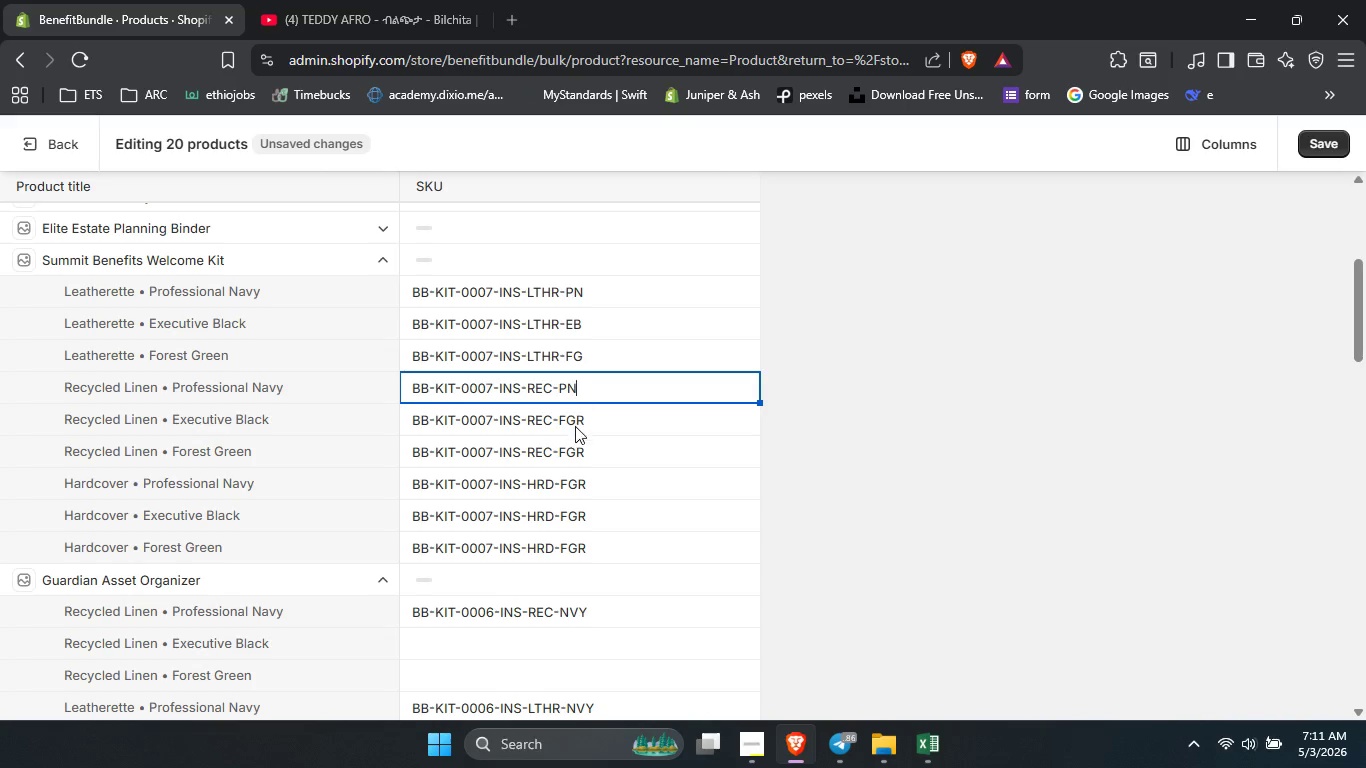 
double_click([573, 418])
 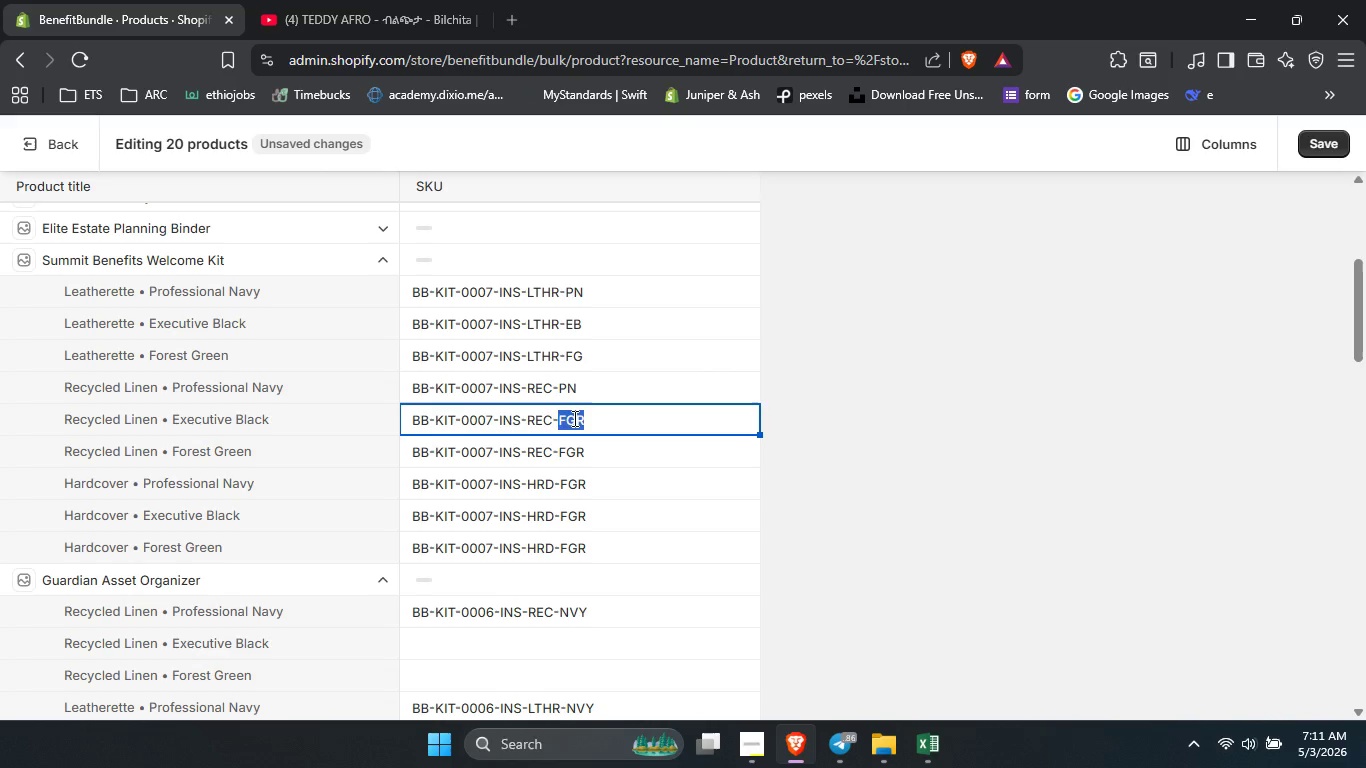 
type(eb)
 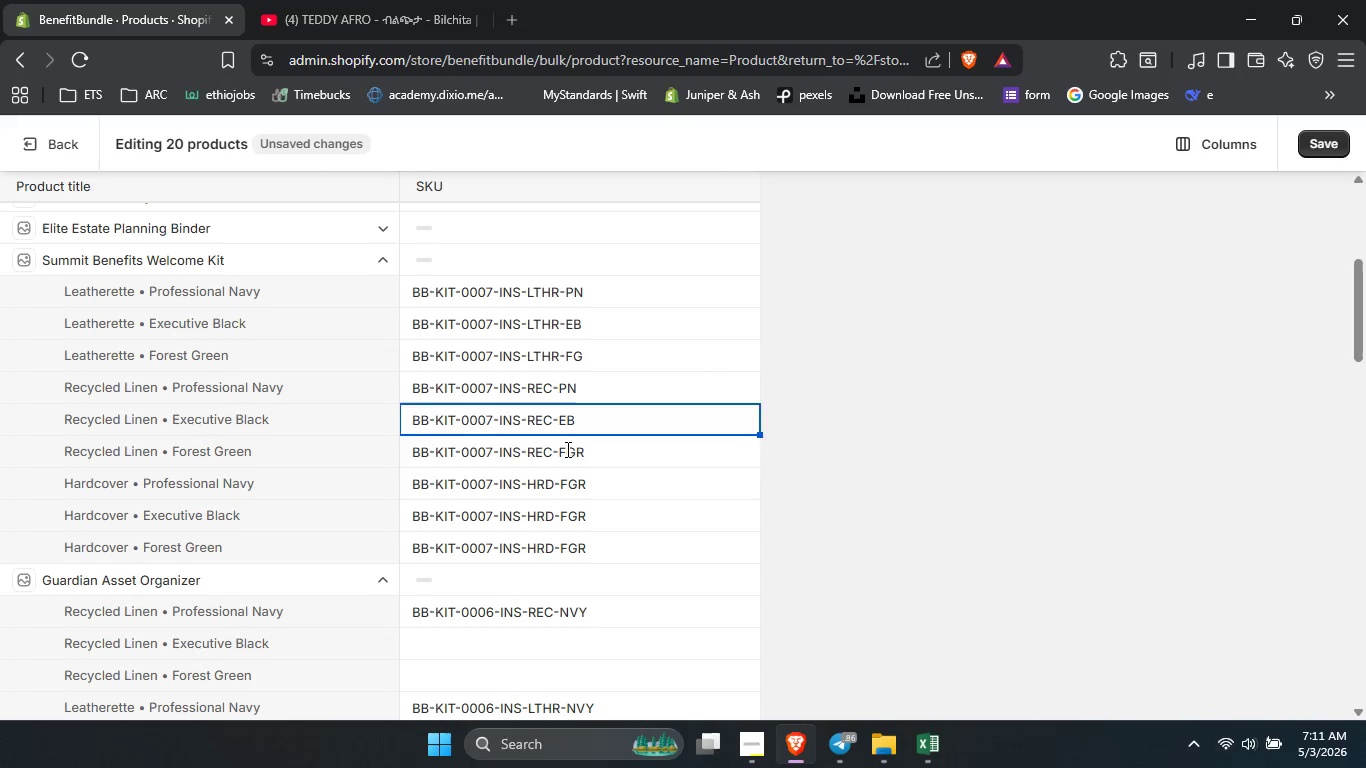 
double_click([566, 449])
 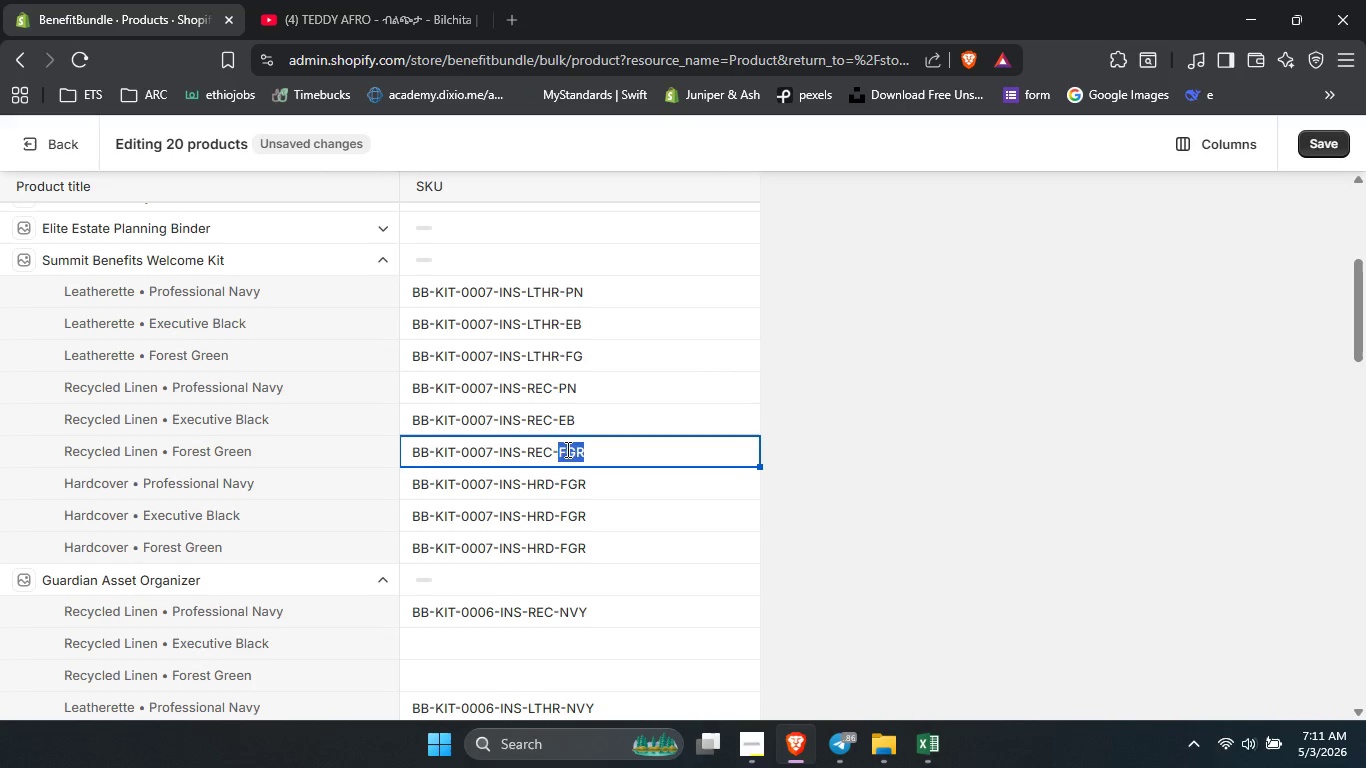 
type(fg)
 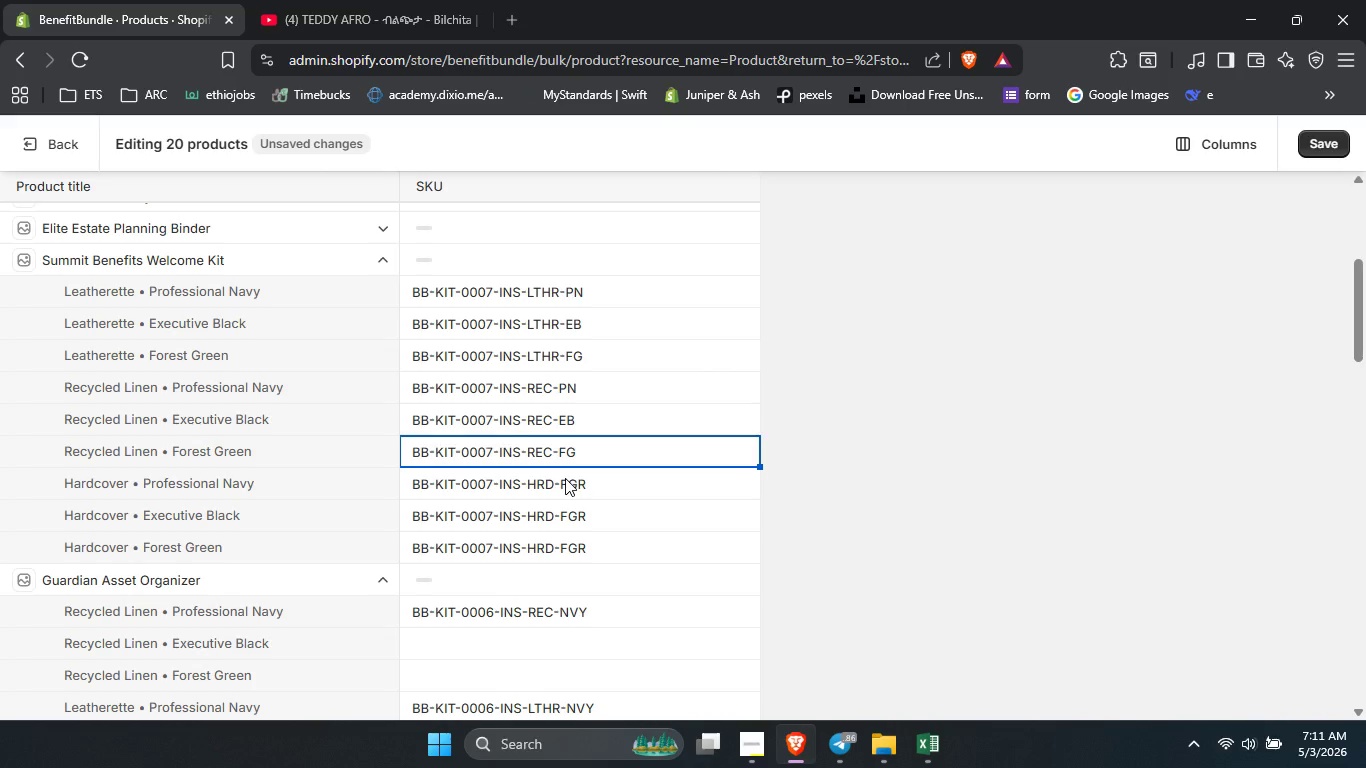 
double_click([565, 478])
 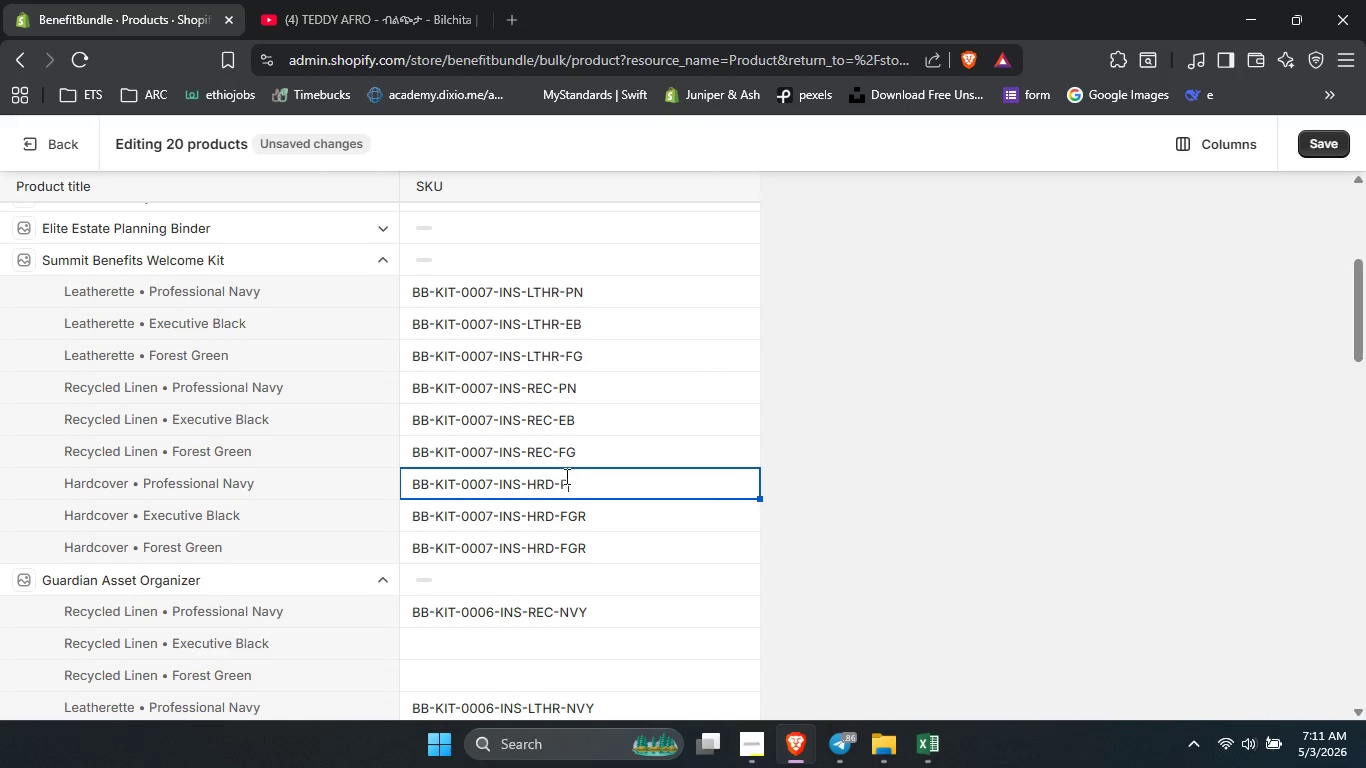 
type(pn)
 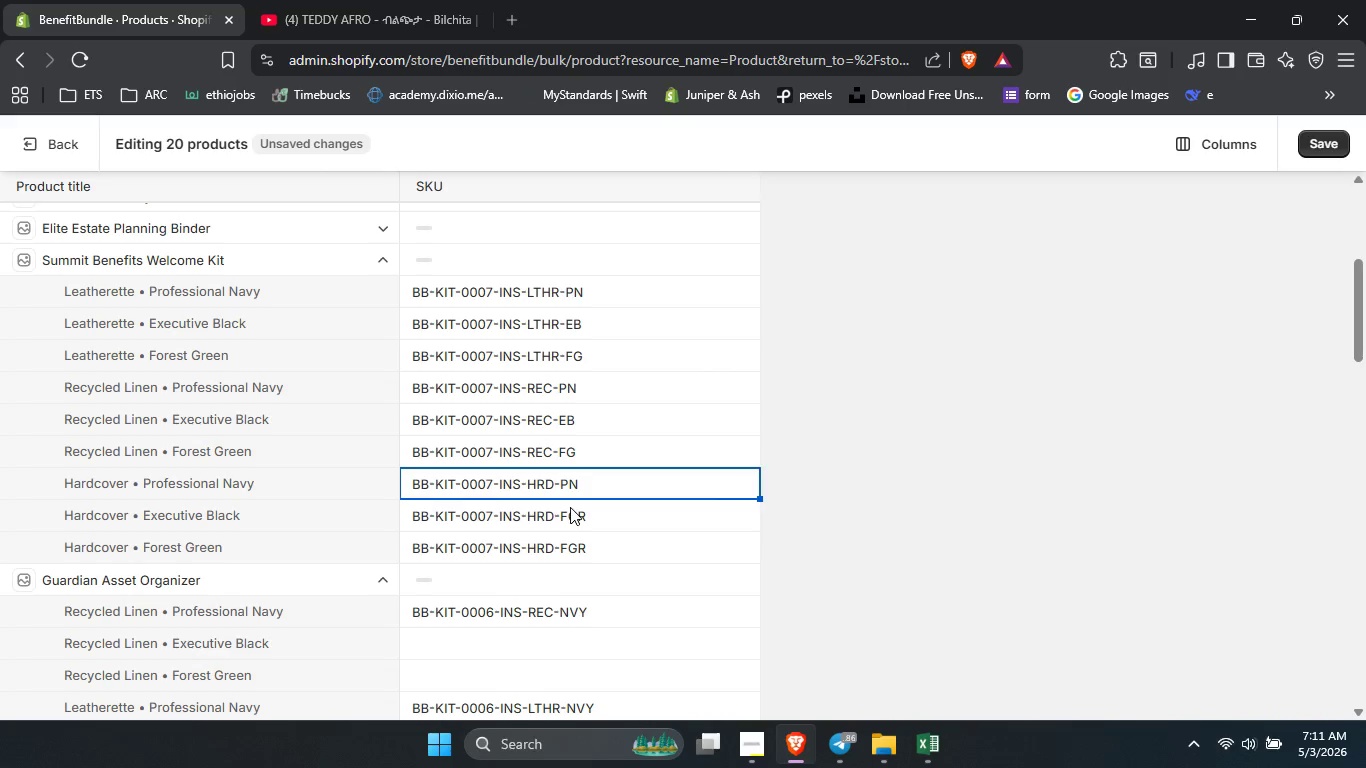 
double_click([570, 507])
 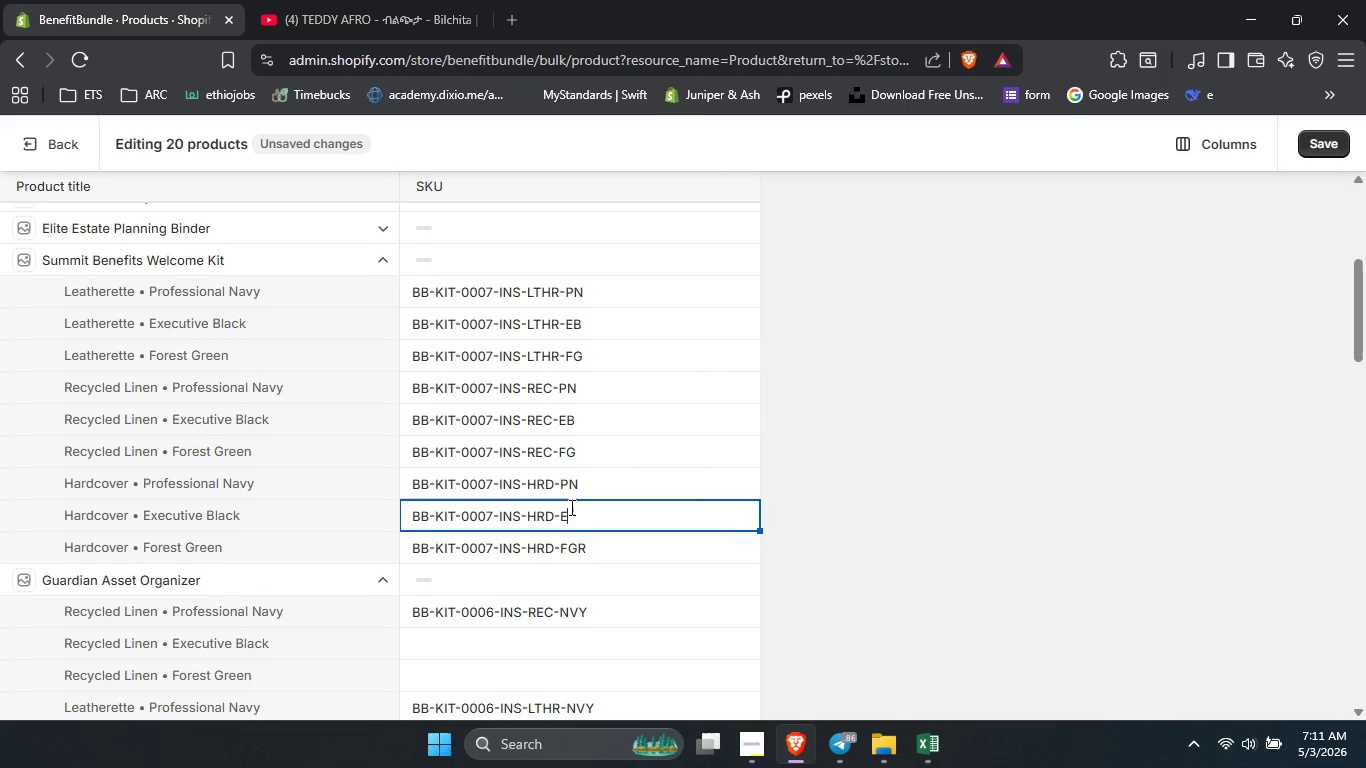 
type(eb)
 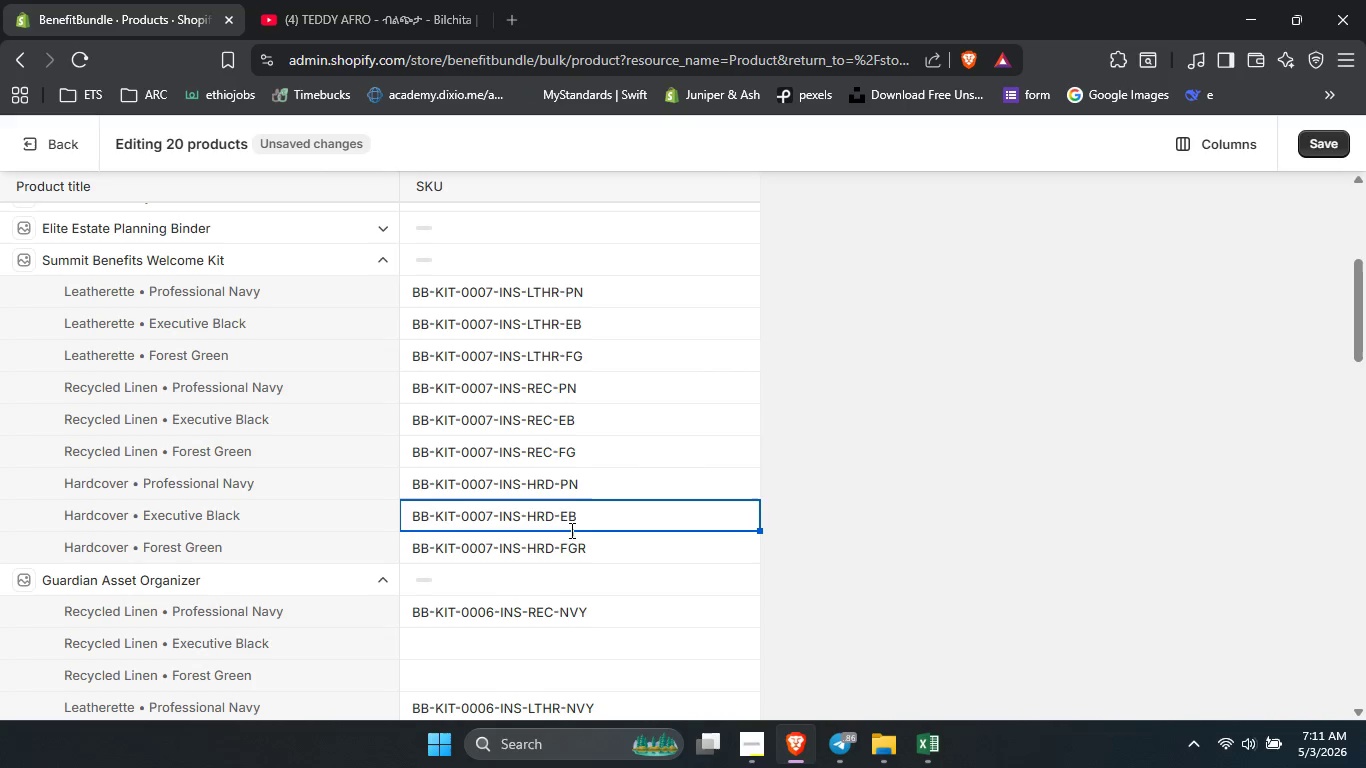 
double_click([573, 528])
 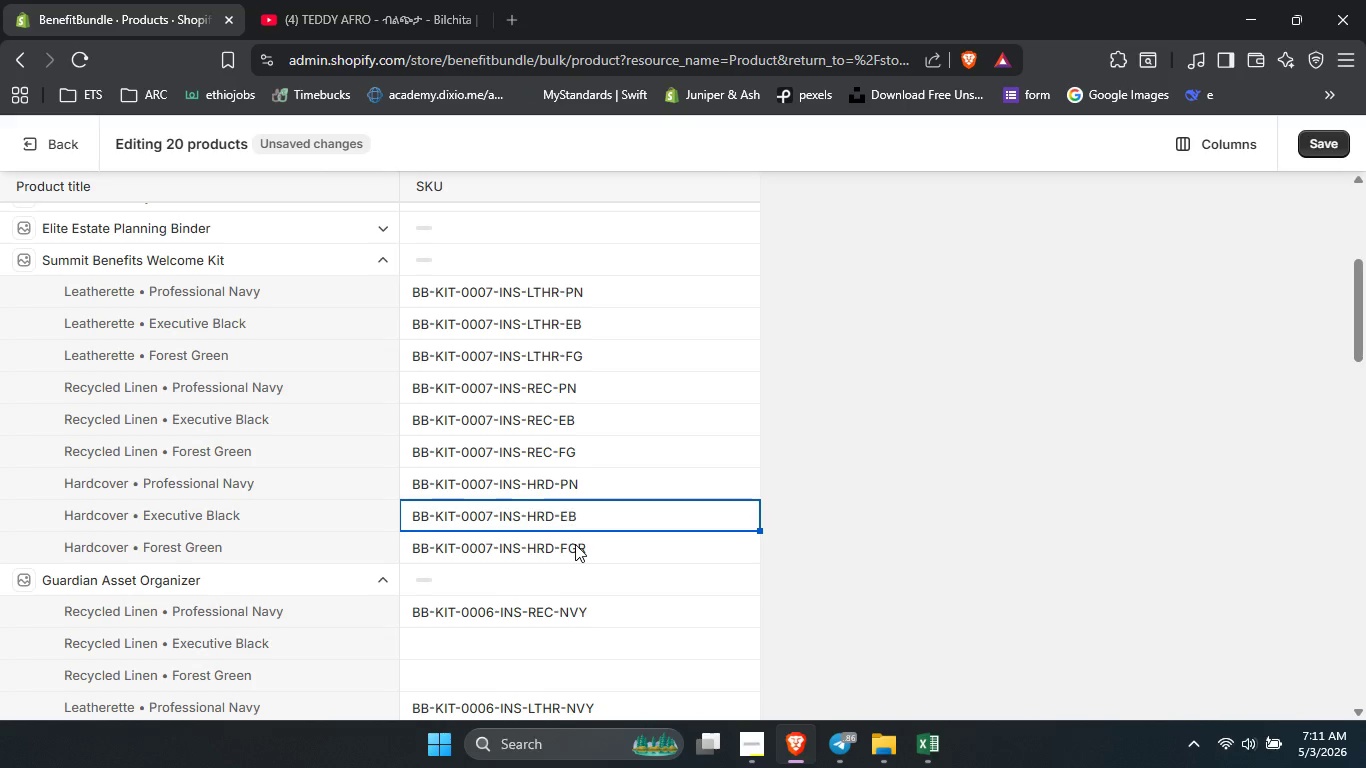 
triple_click([575, 544])
 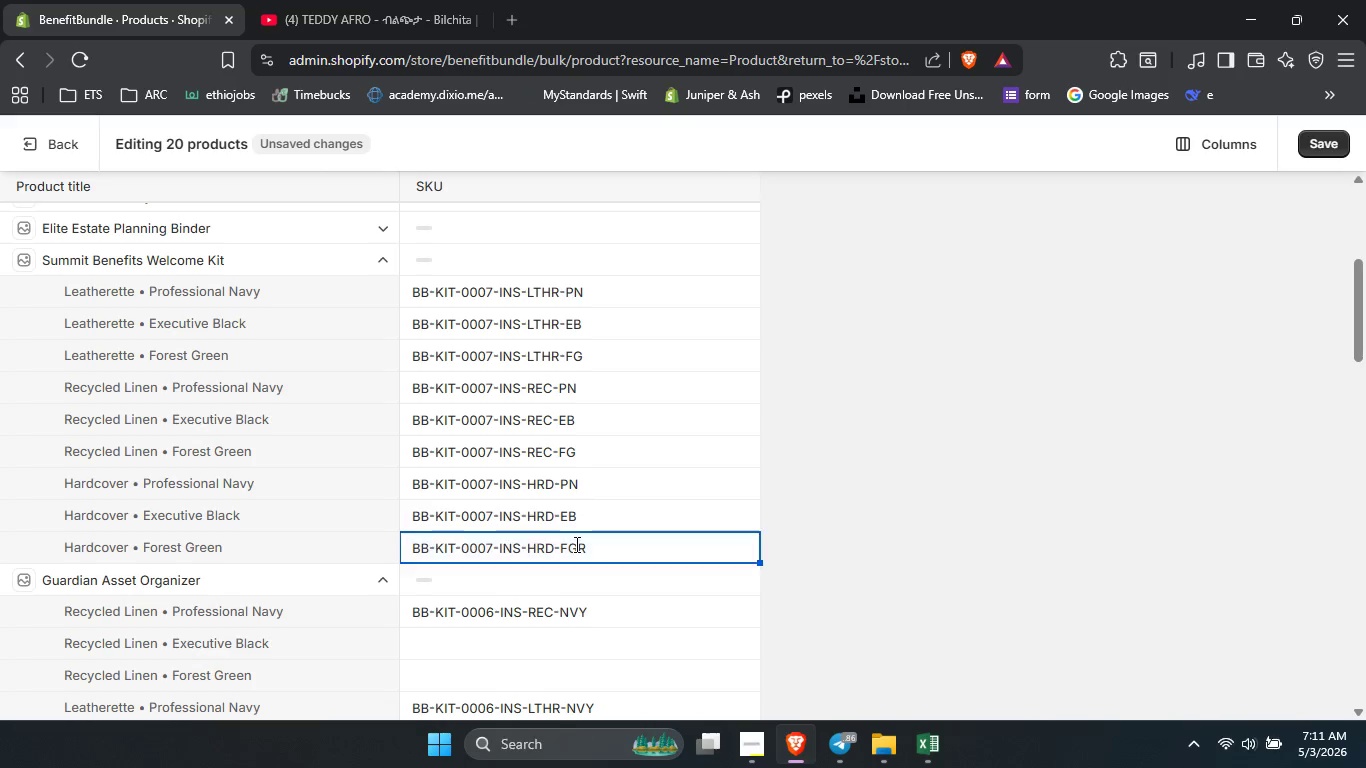 
triple_click([575, 544])
 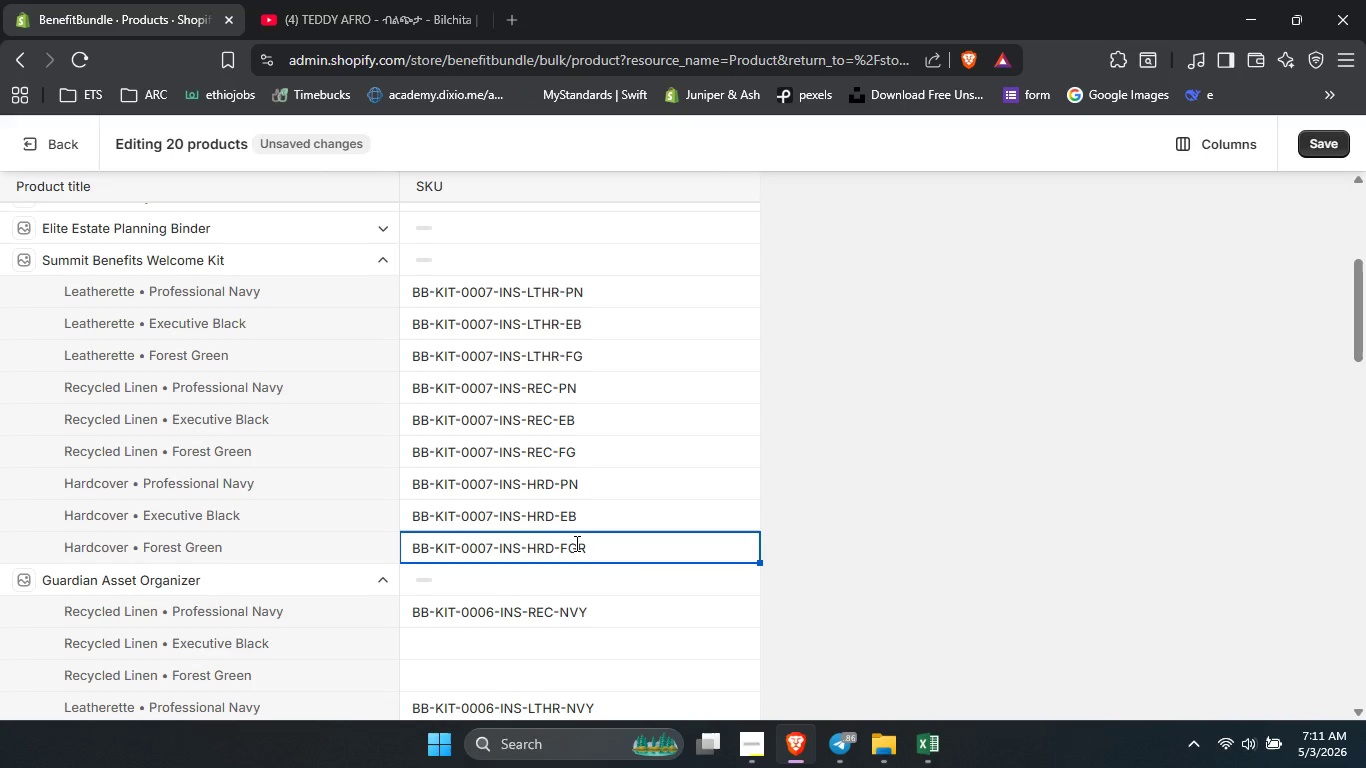 
type(fg)
 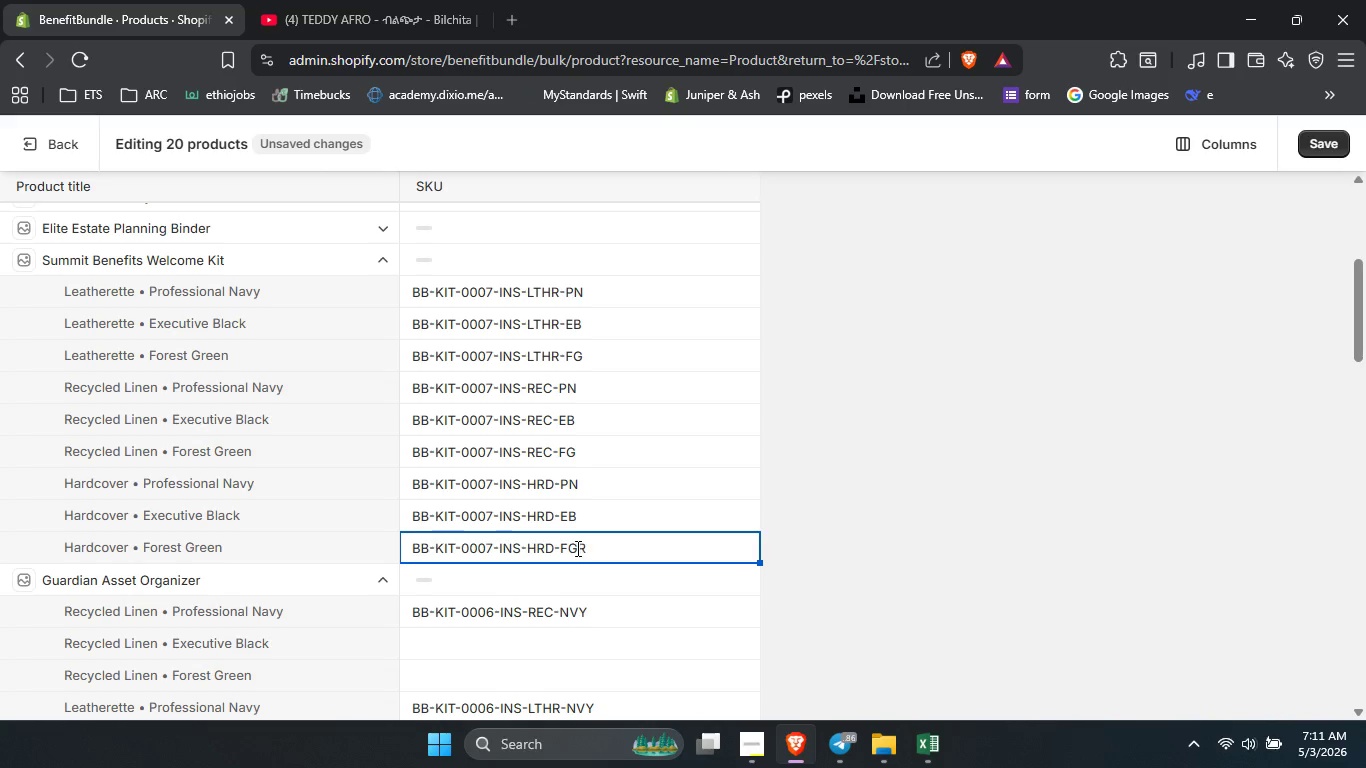 
double_click([576, 548])
 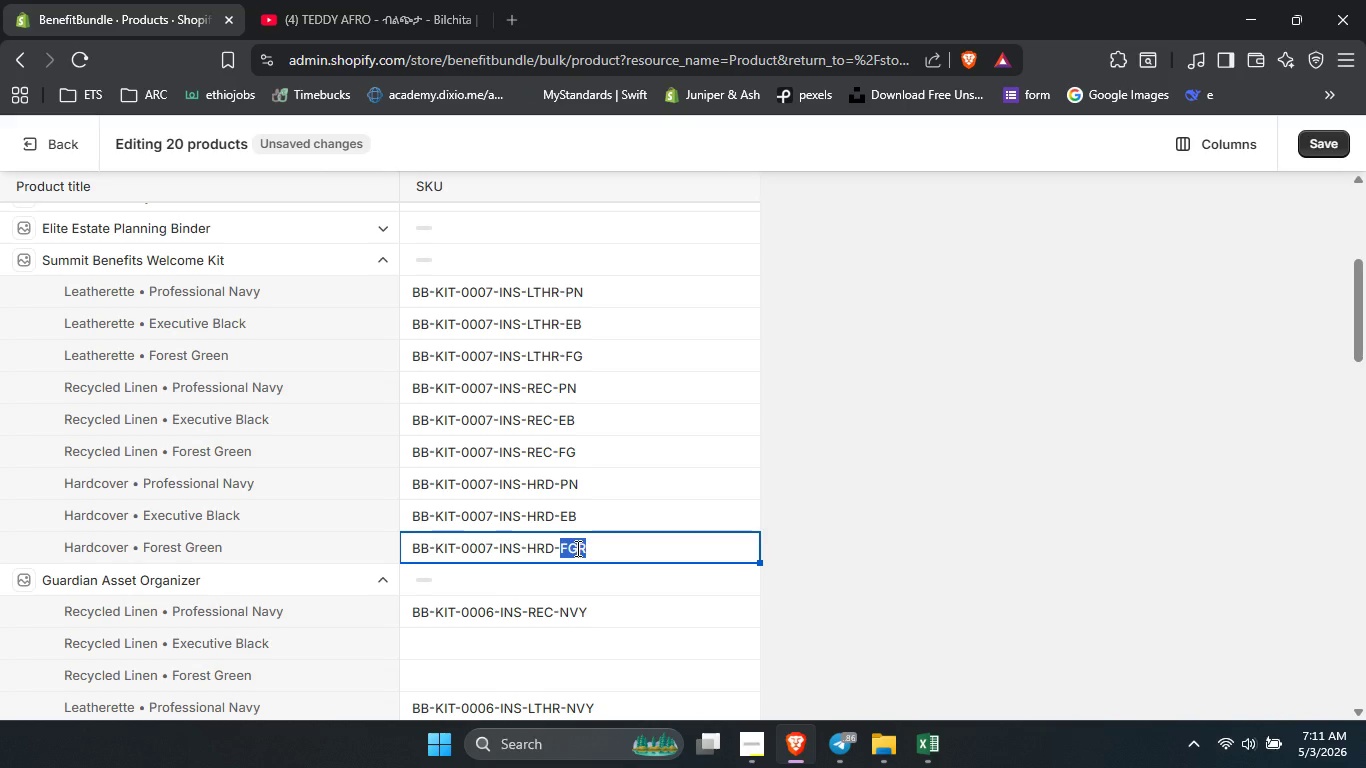 
type(fg)
 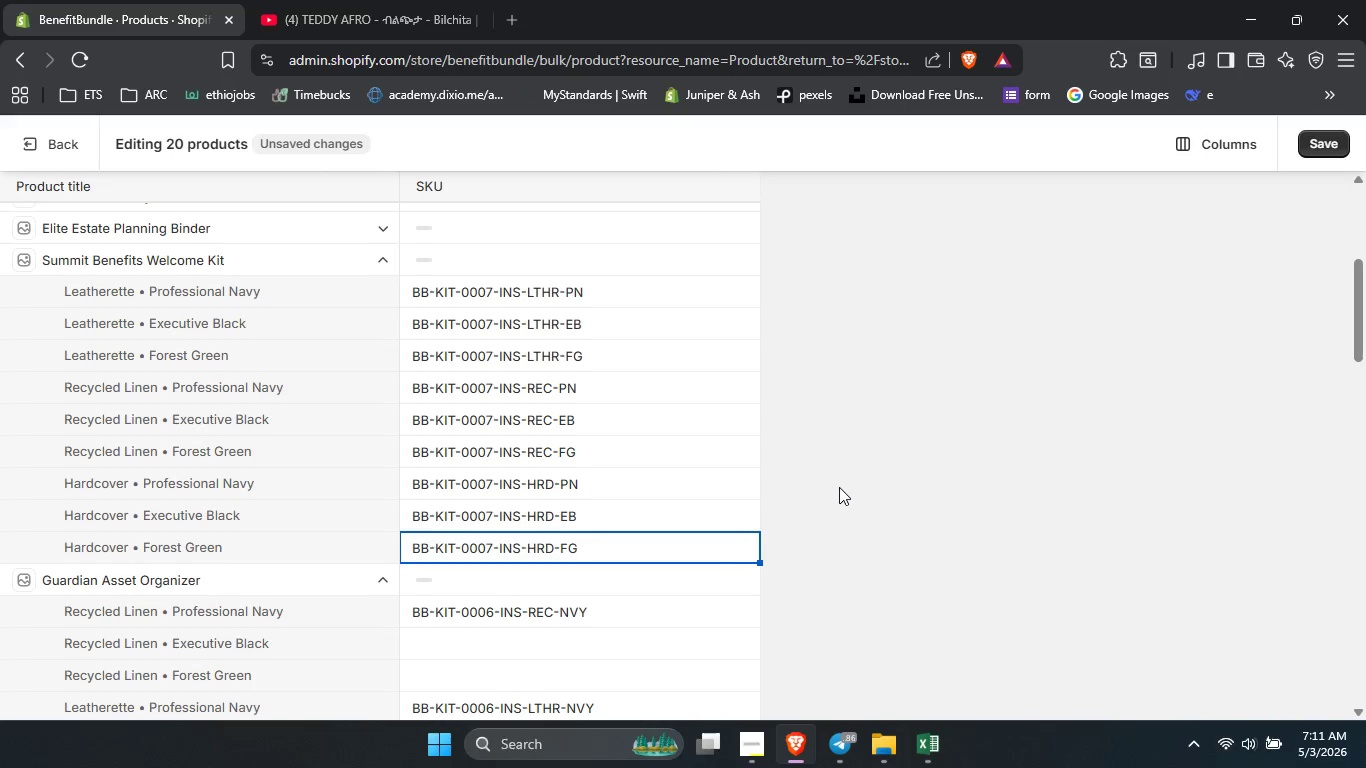 
left_click([839, 486])
 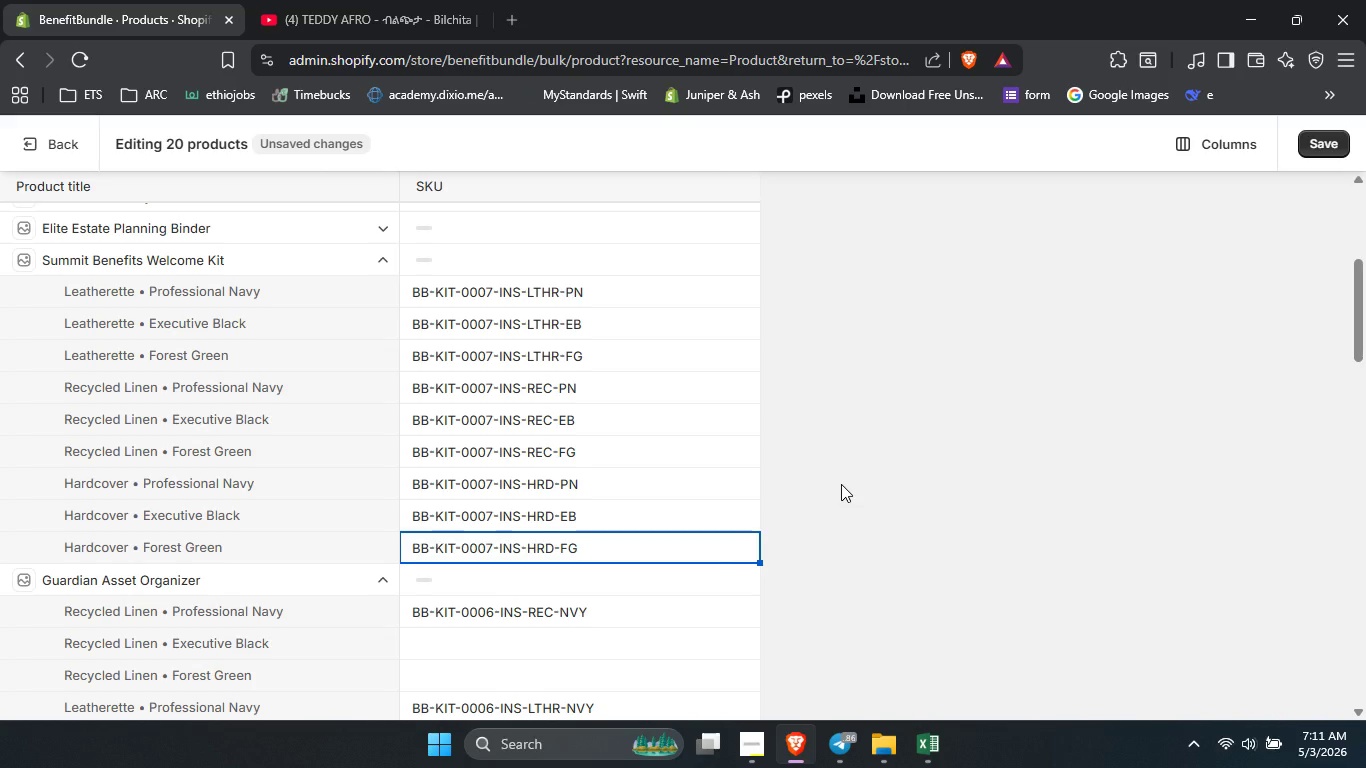 
key(PlayPause)
 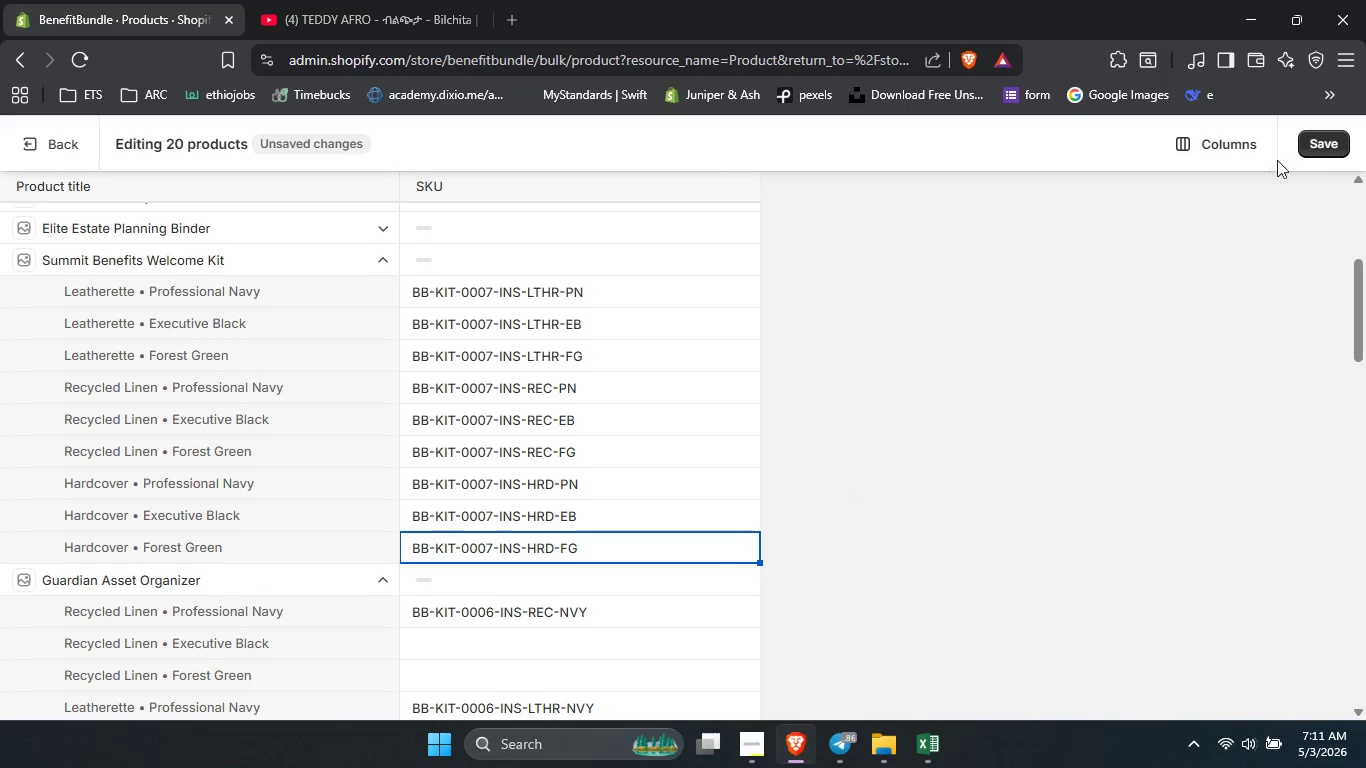 
left_click([1318, 143])
 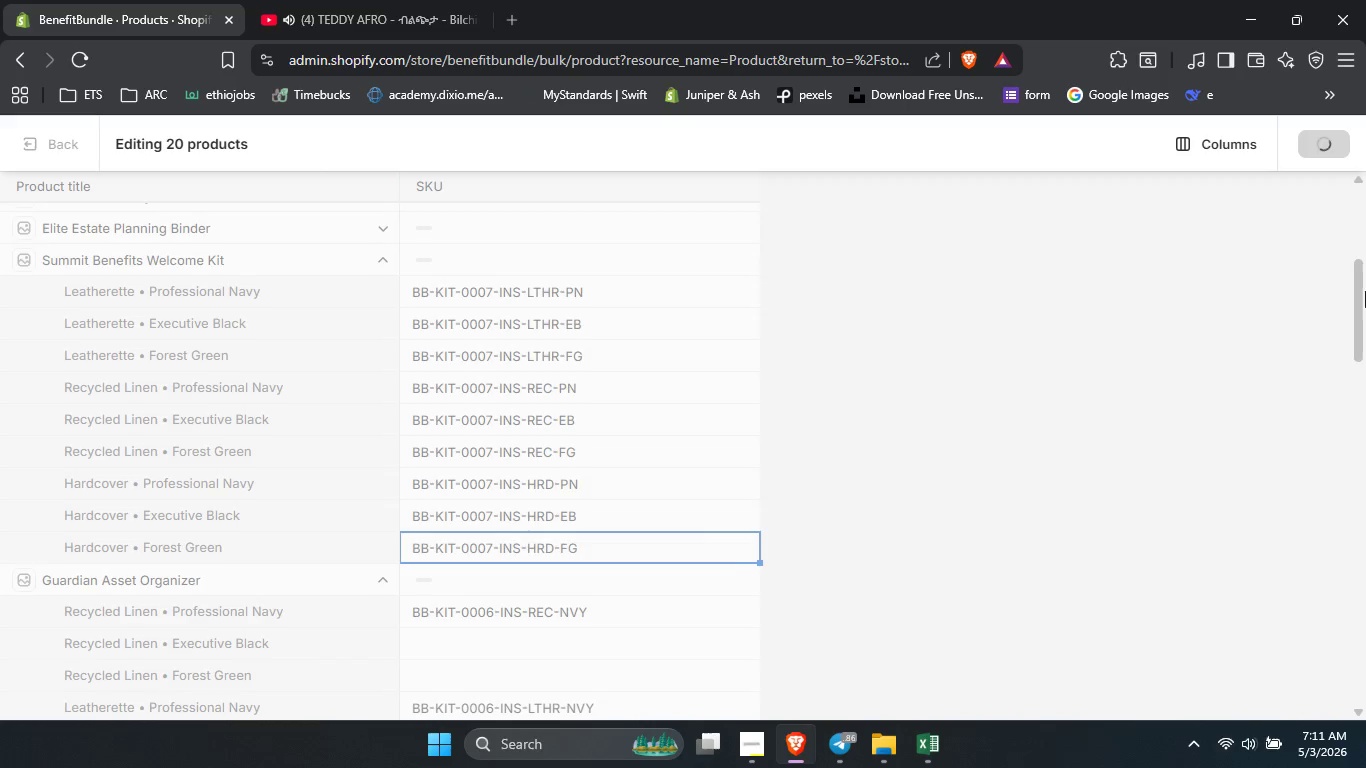 
left_click_drag(start_coordinate=[1363, 308], to_coordinate=[1341, 240])
 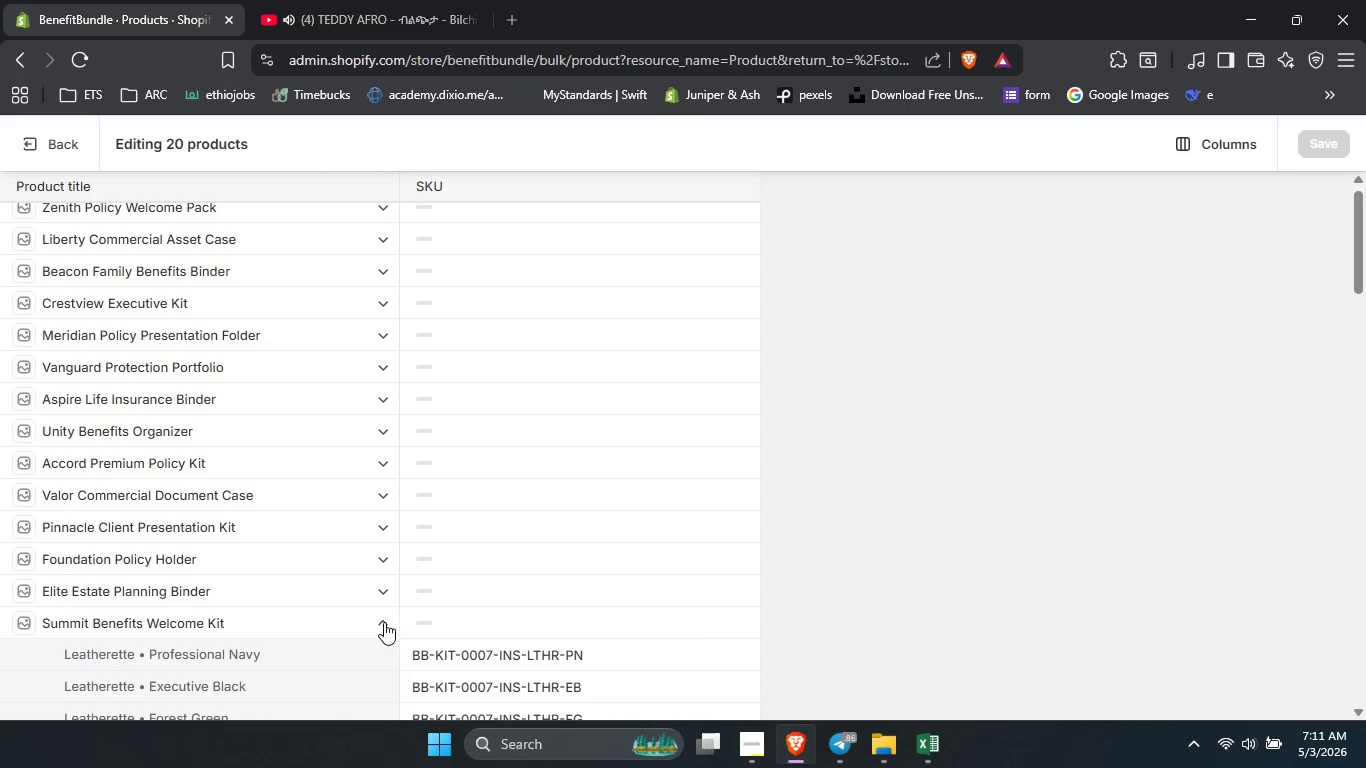 
left_click([376, 621])
 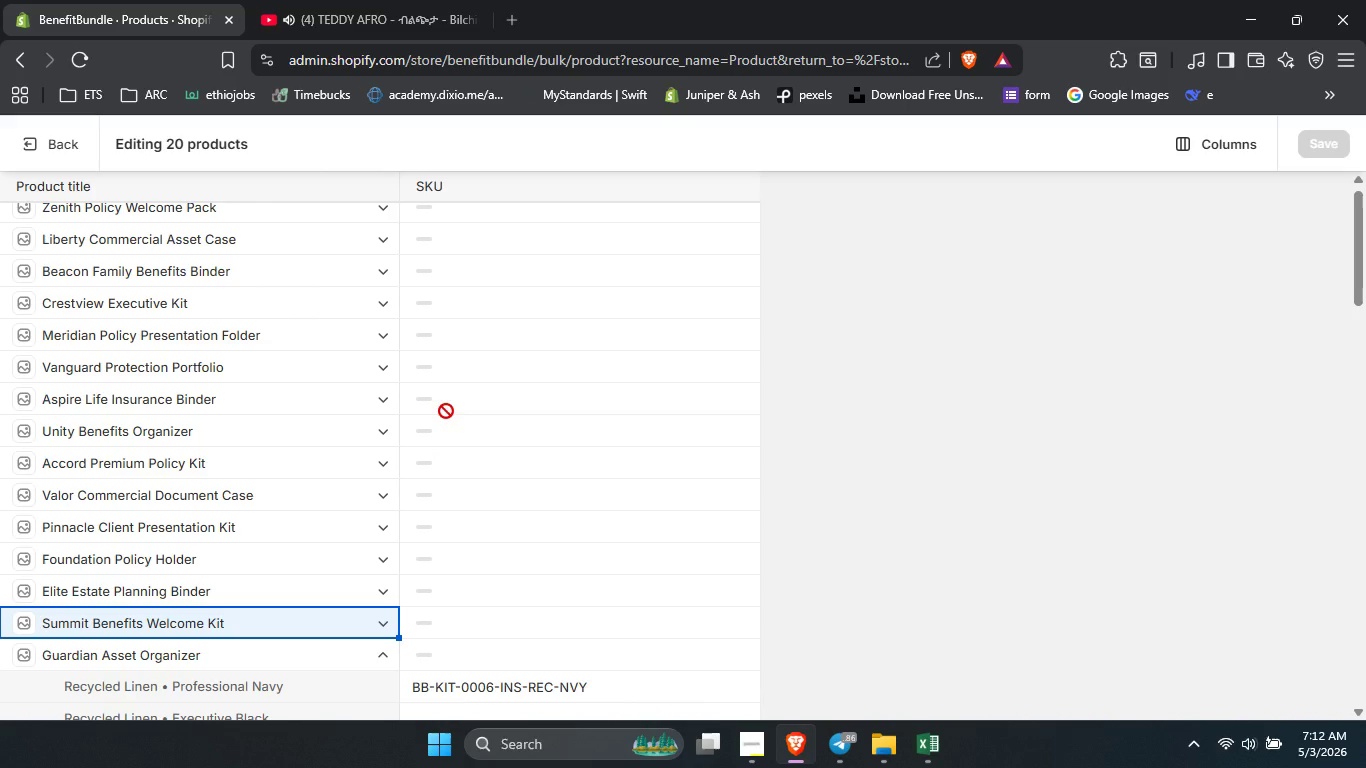 
scroll: coordinate [483, 357], scroll_direction: down, amount: 4.0
 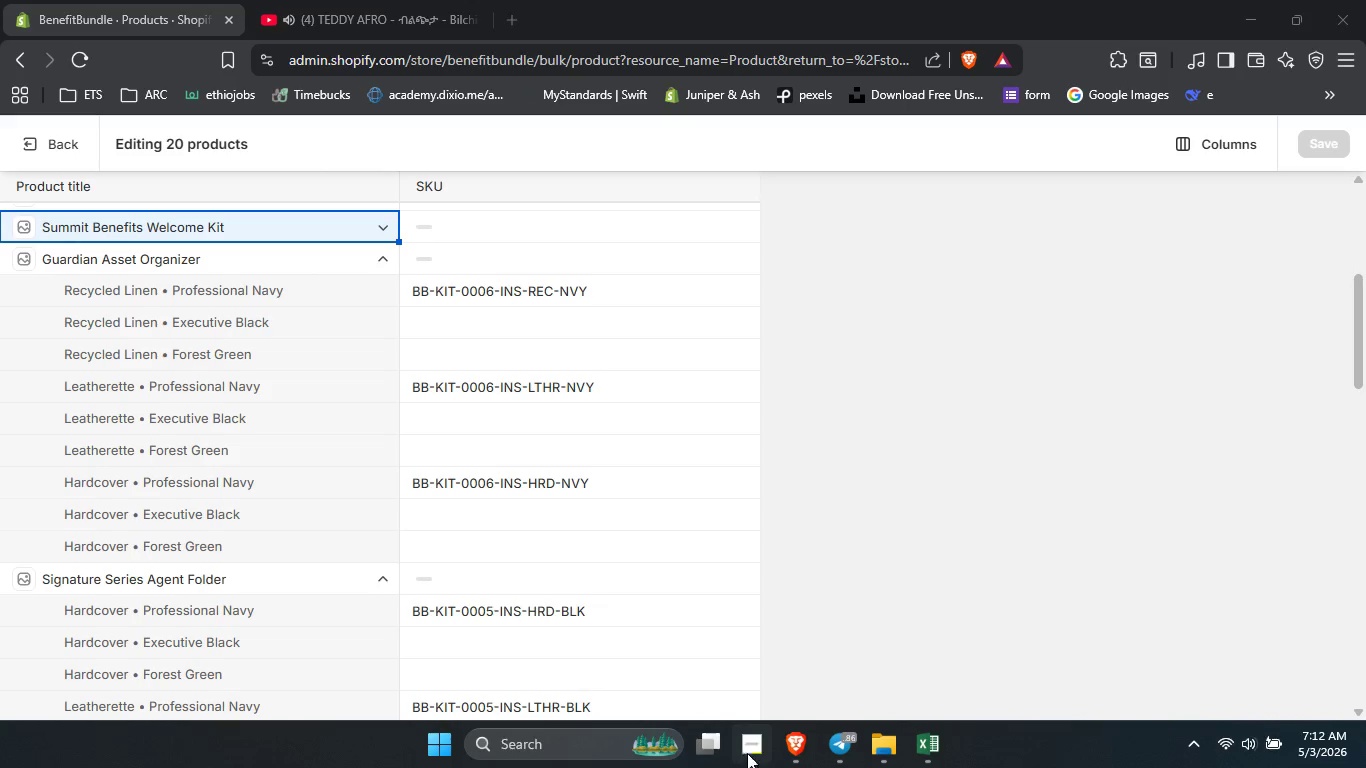 
left_click([749, 748])
 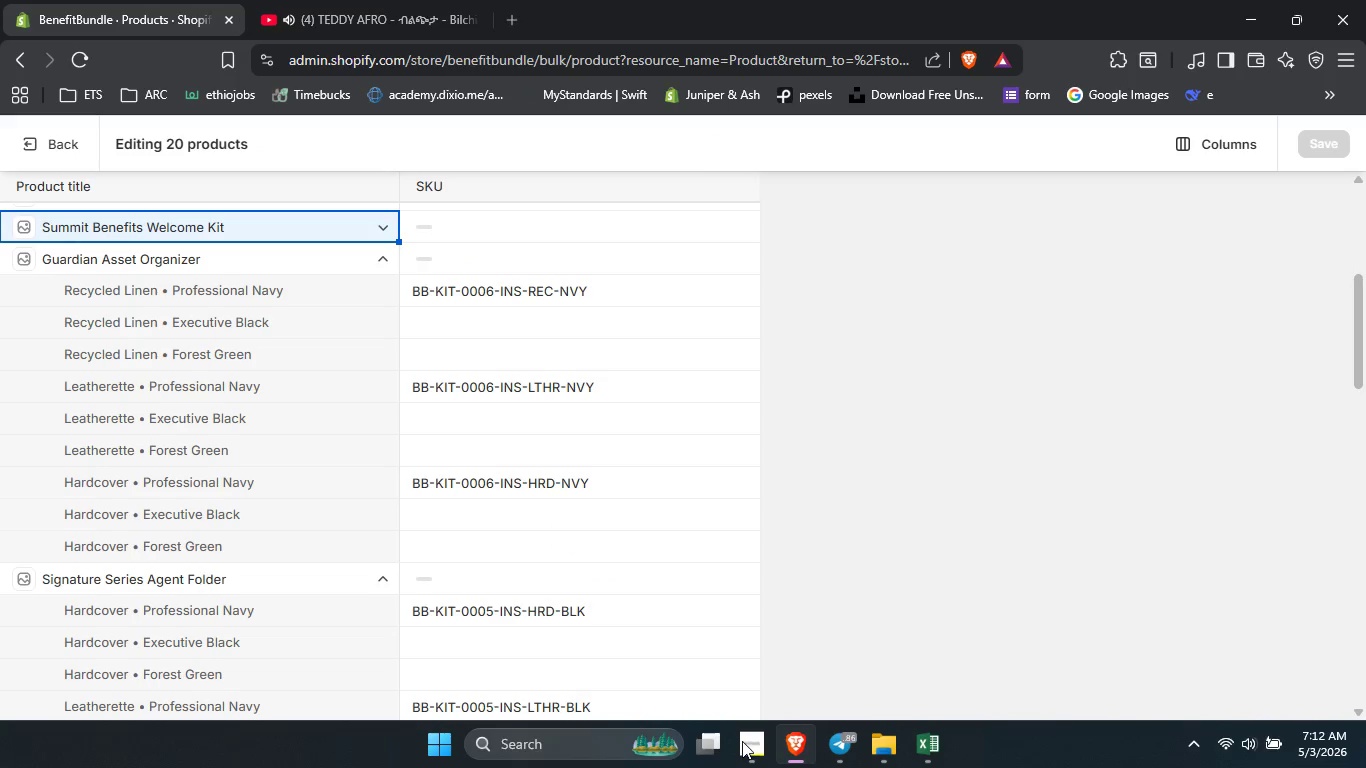 
left_click([742, 741])
 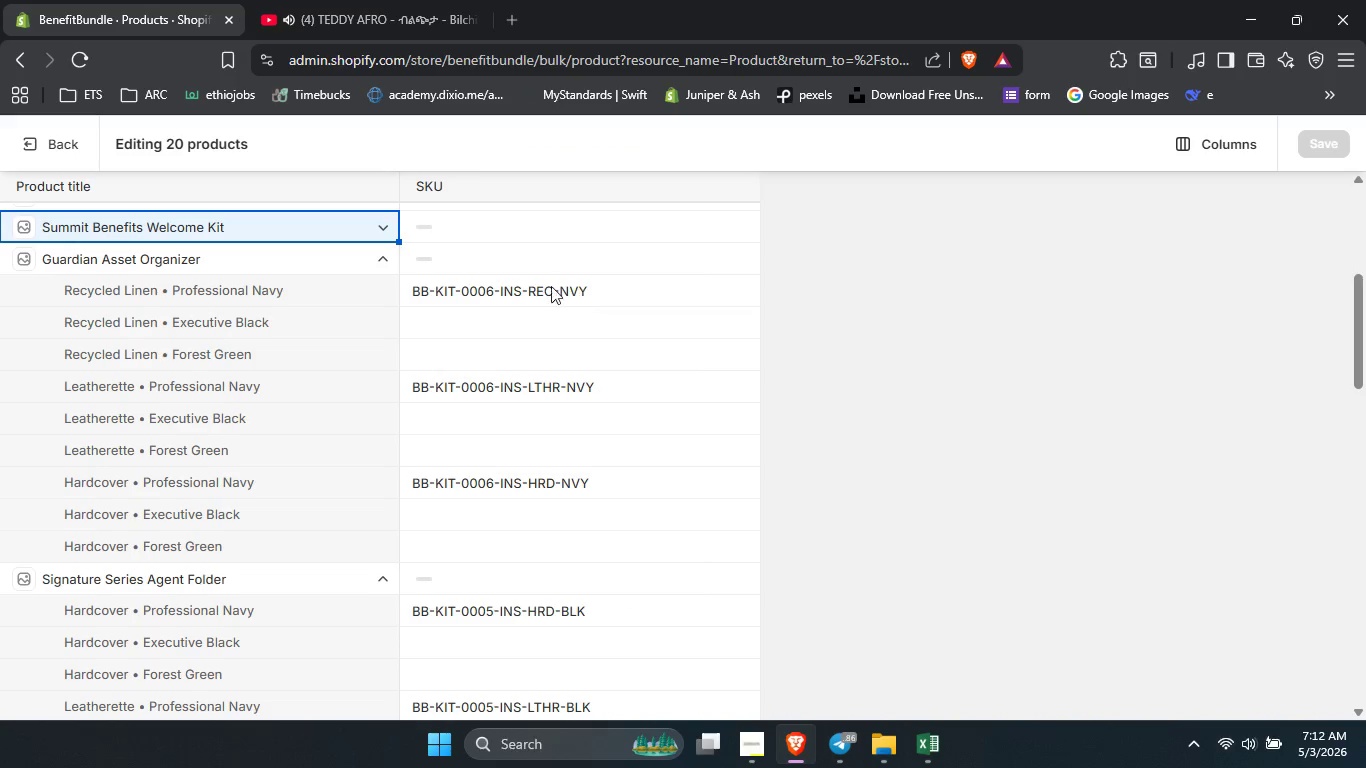 
left_click([546, 287])
 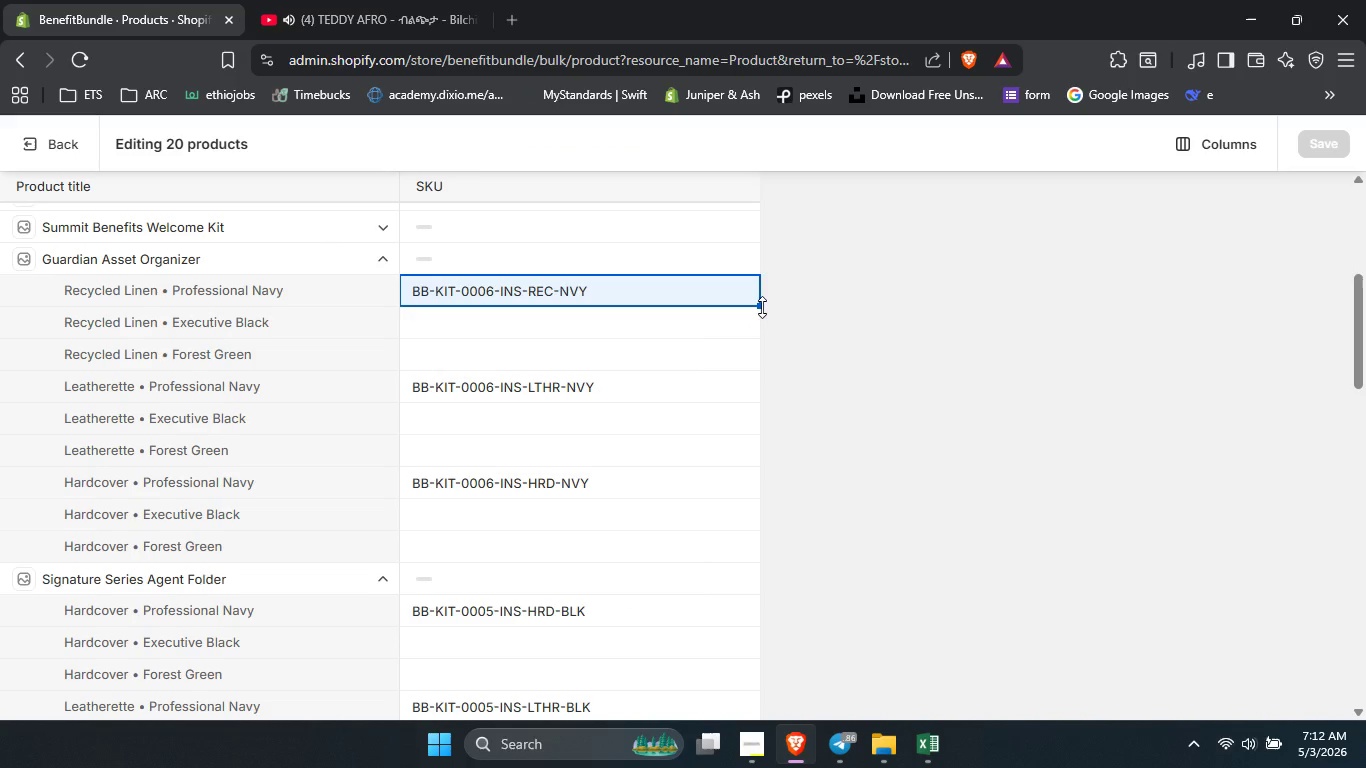 
left_click_drag(start_coordinate=[762, 307], to_coordinate=[754, 347])
 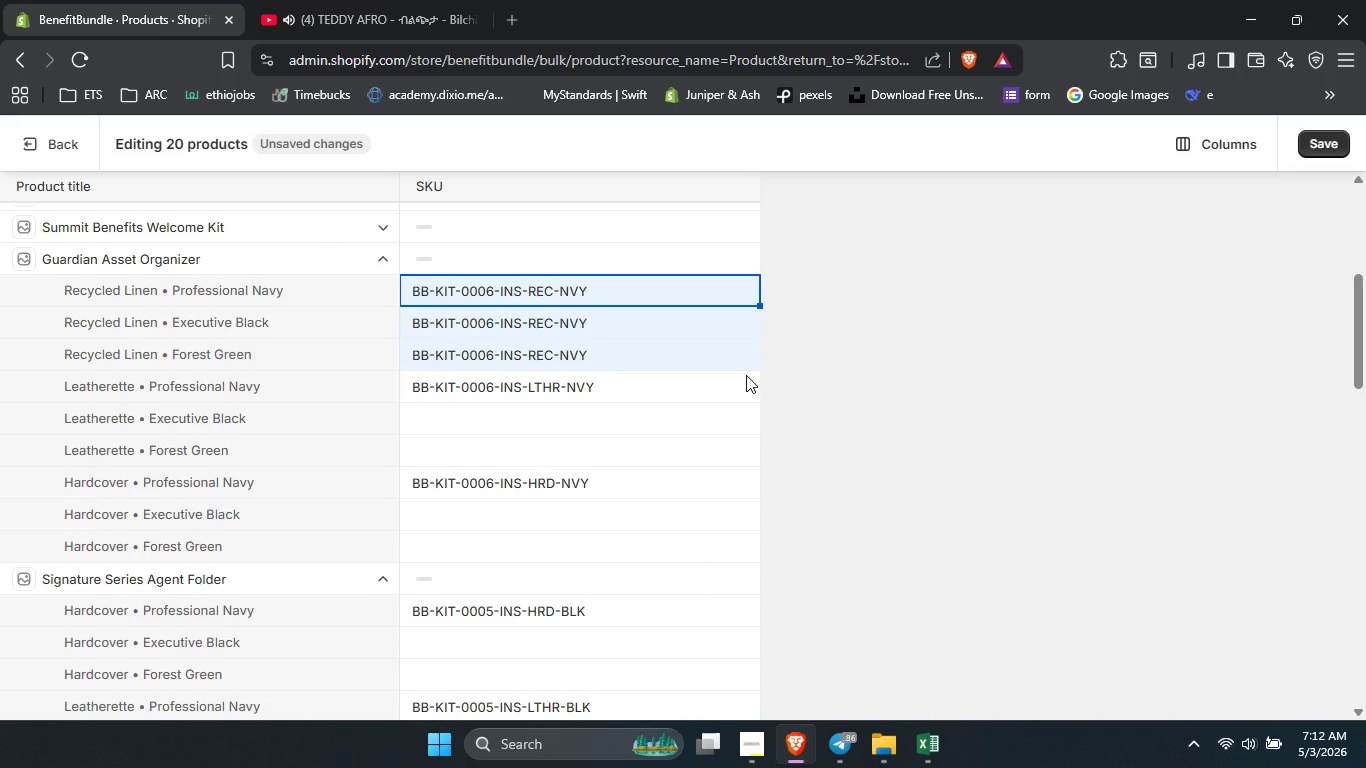 
left_click([746, 375])
 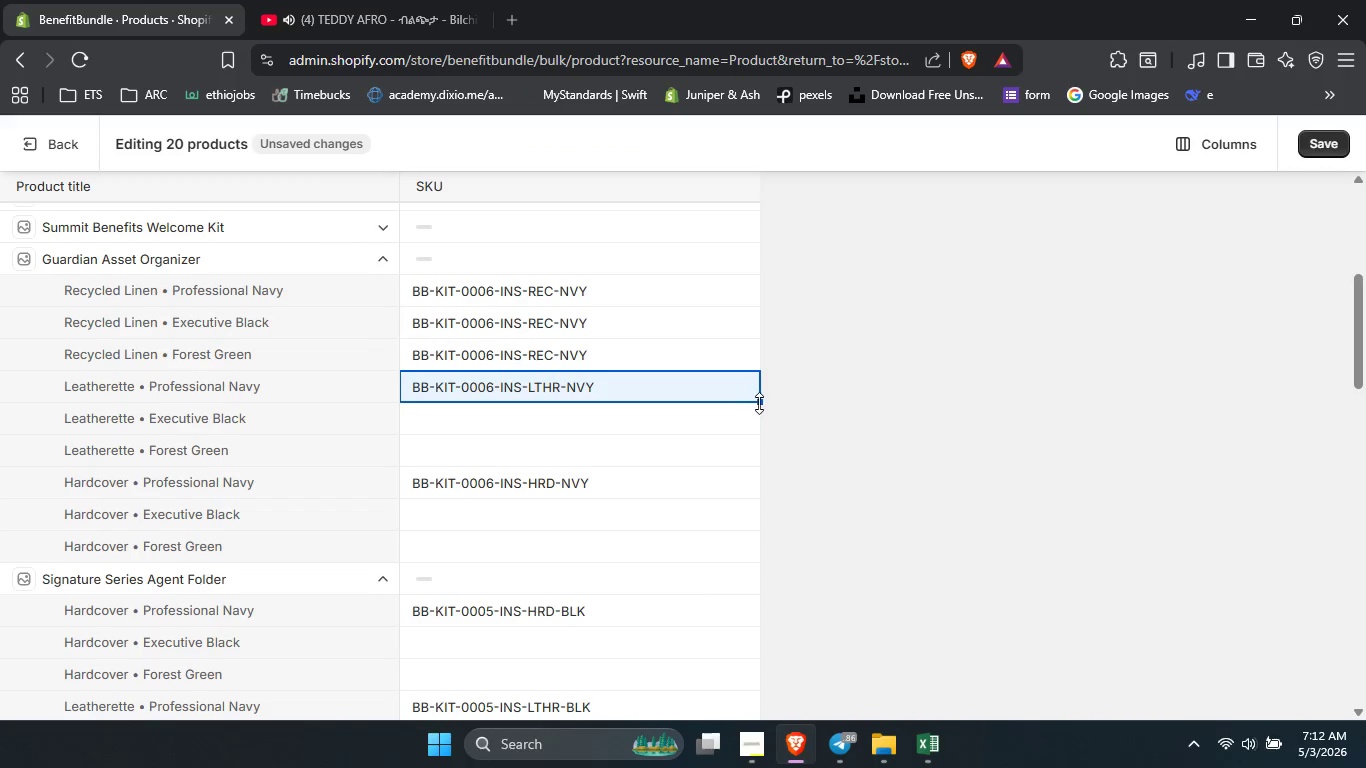 
left_click_drag(start_coordinate=[759, 403], to_coordinate=[757, 455])
 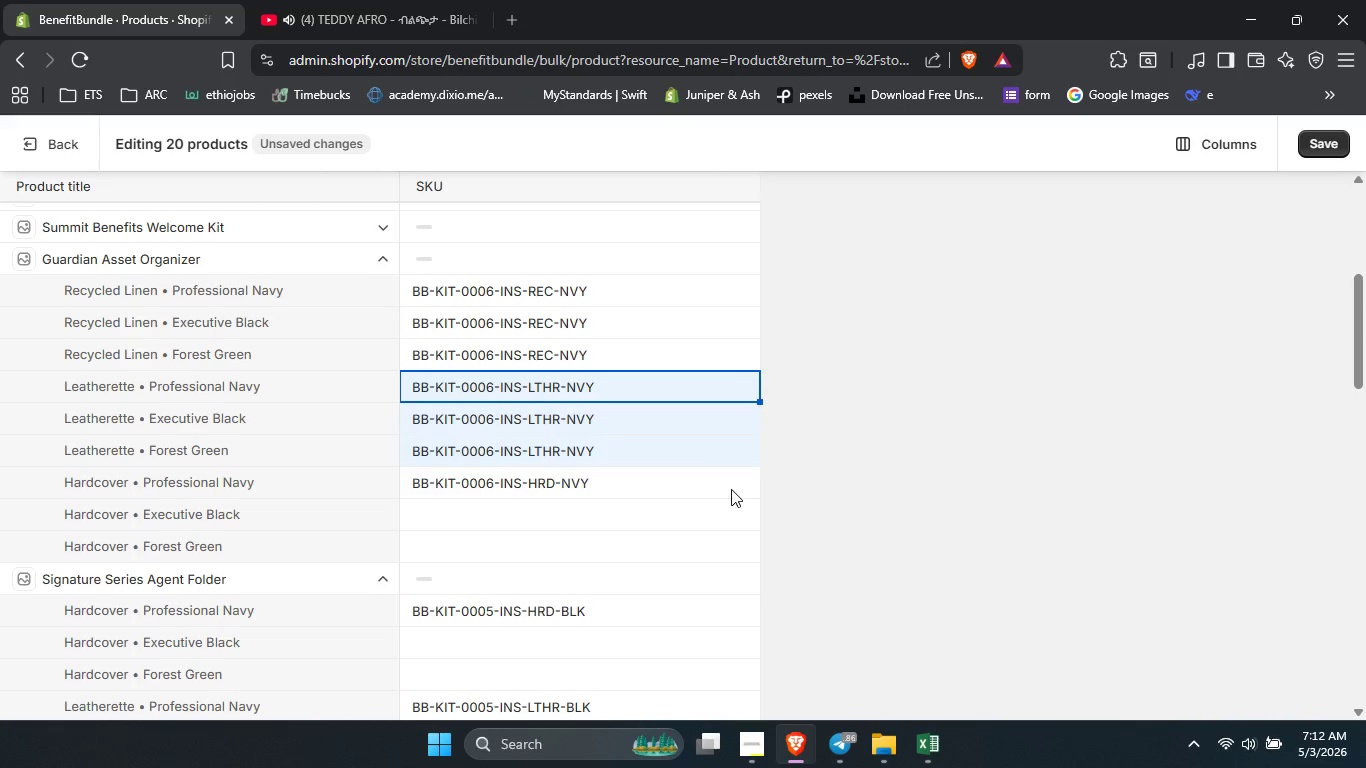 
left_click([731, 489])
 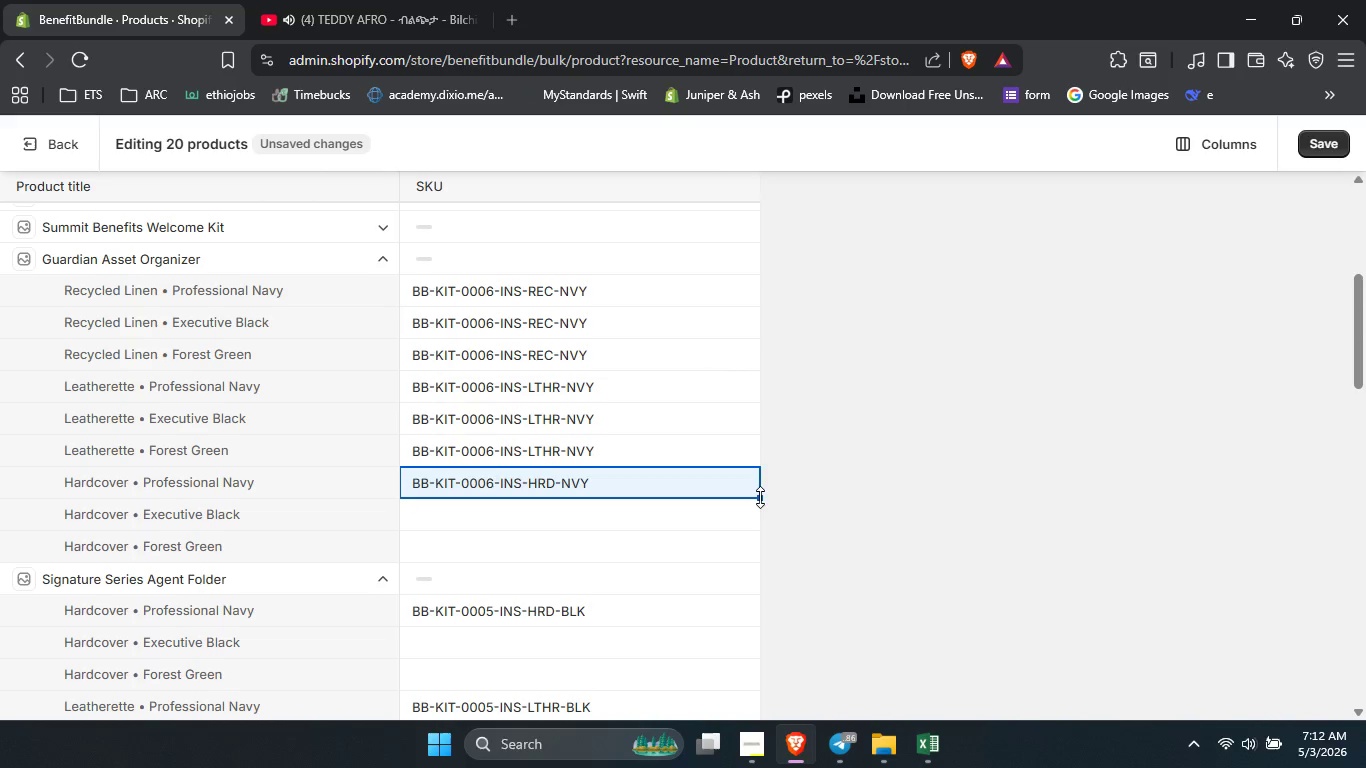 
left_click_drag(start_coordinate=[760, 497], to_coordinate=[734, 564])
 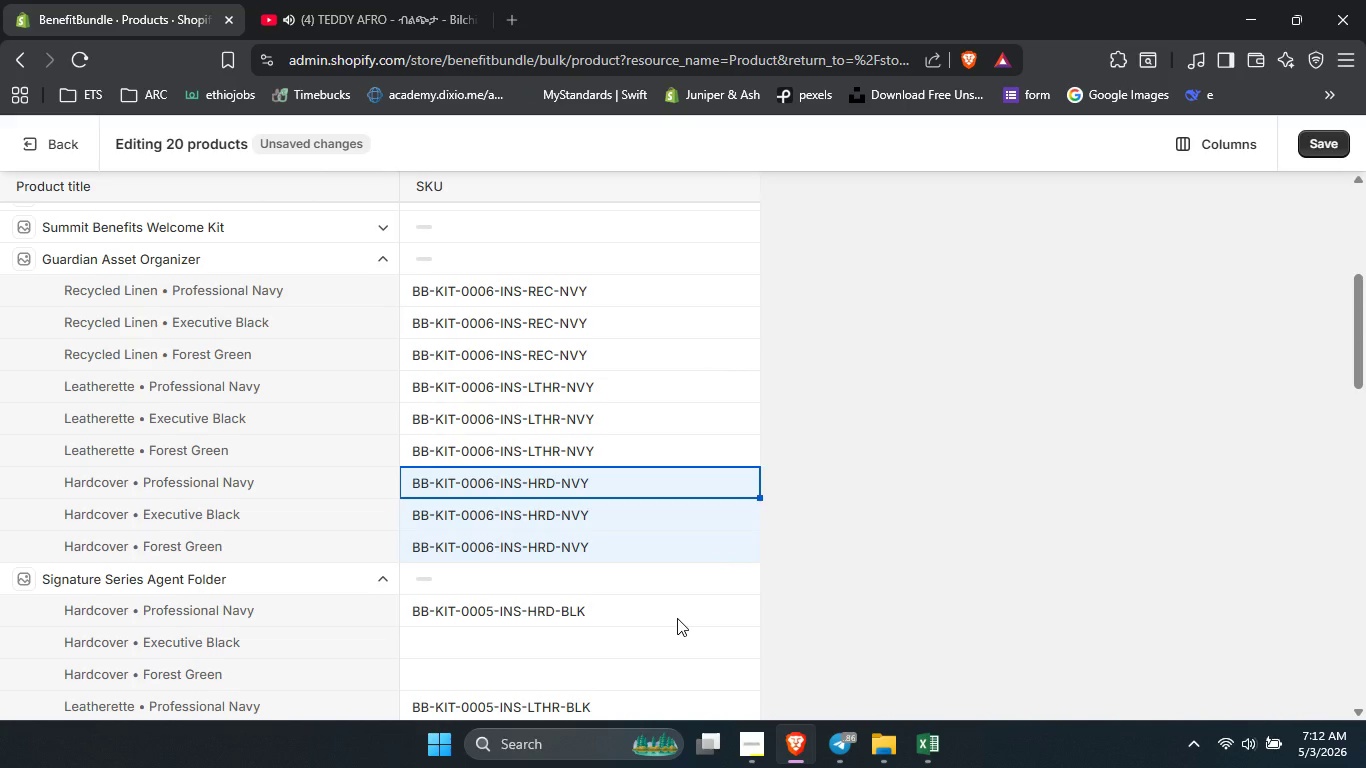 
left_click([677, 618])
 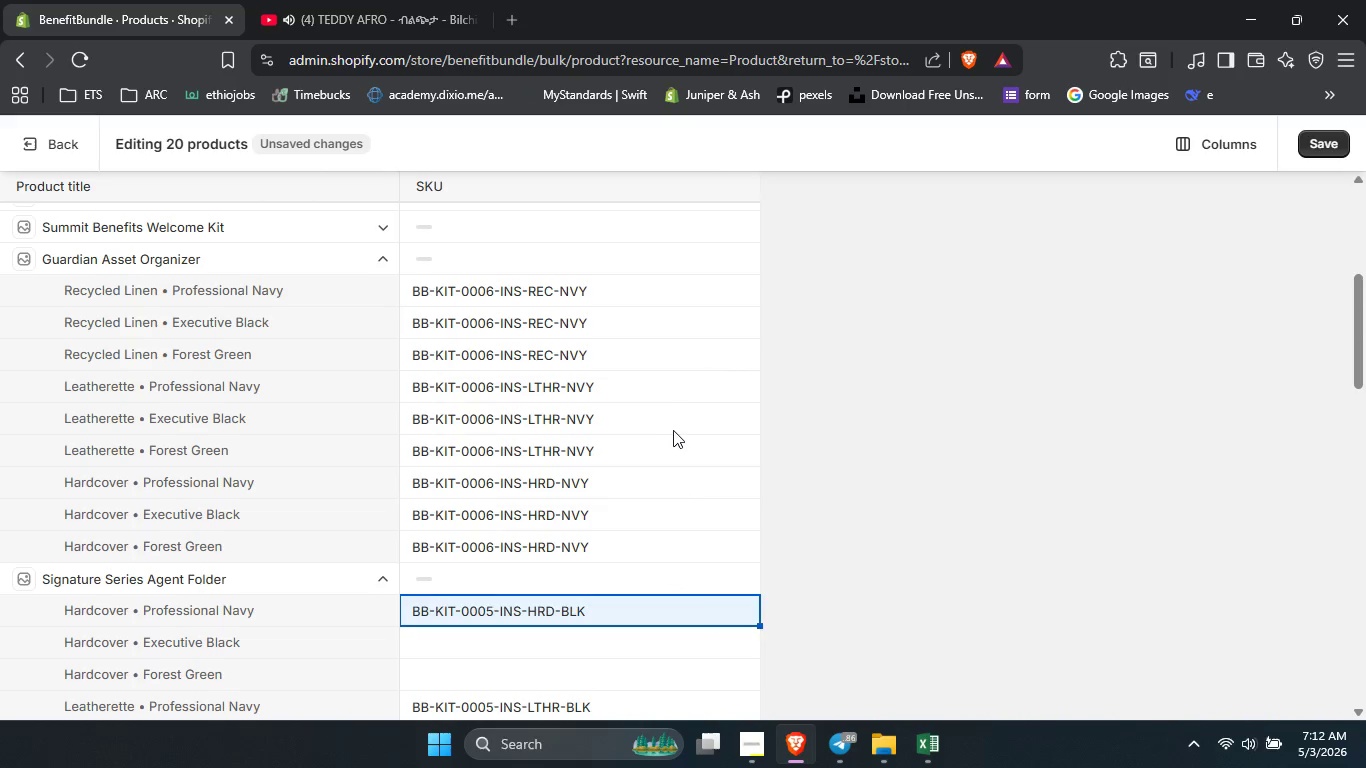 
hold_key(key=ArrowDown, duration=0.56)
 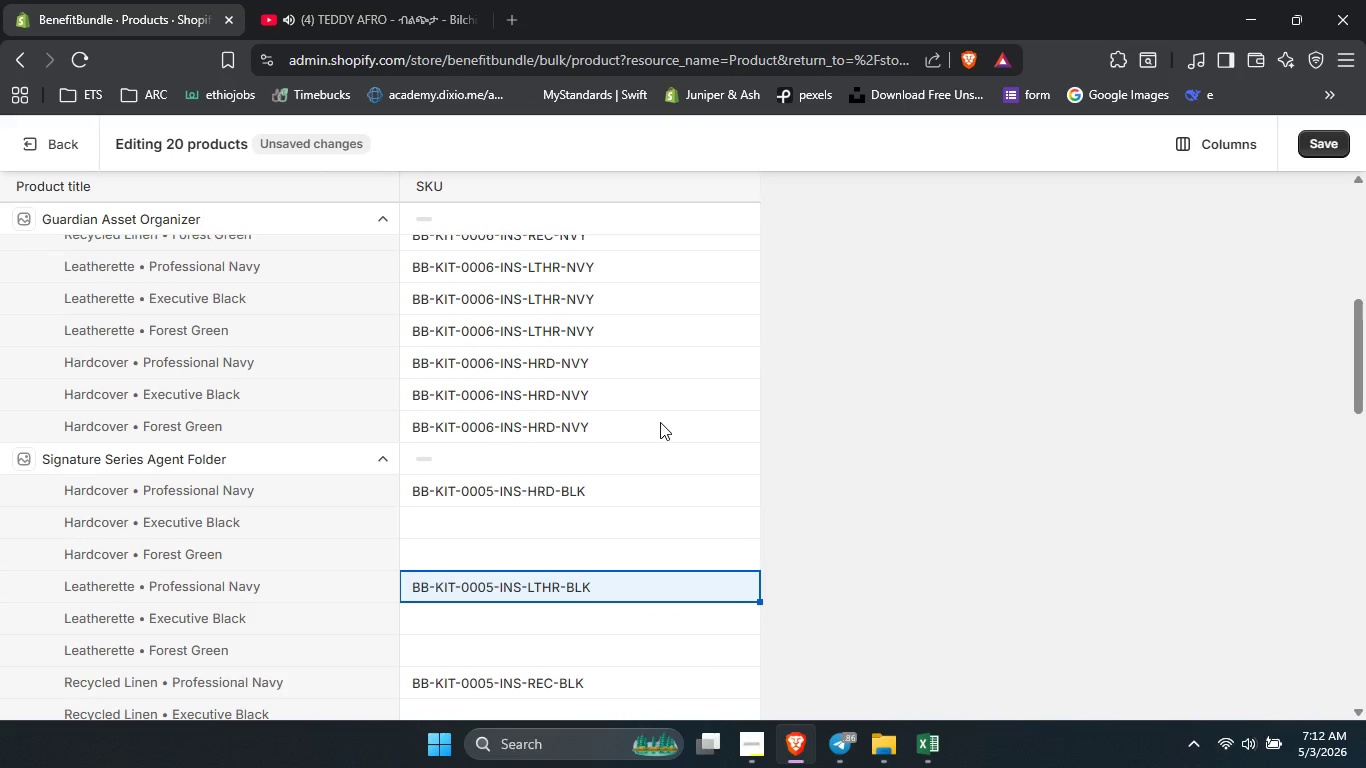 
key(ArrowUp)
 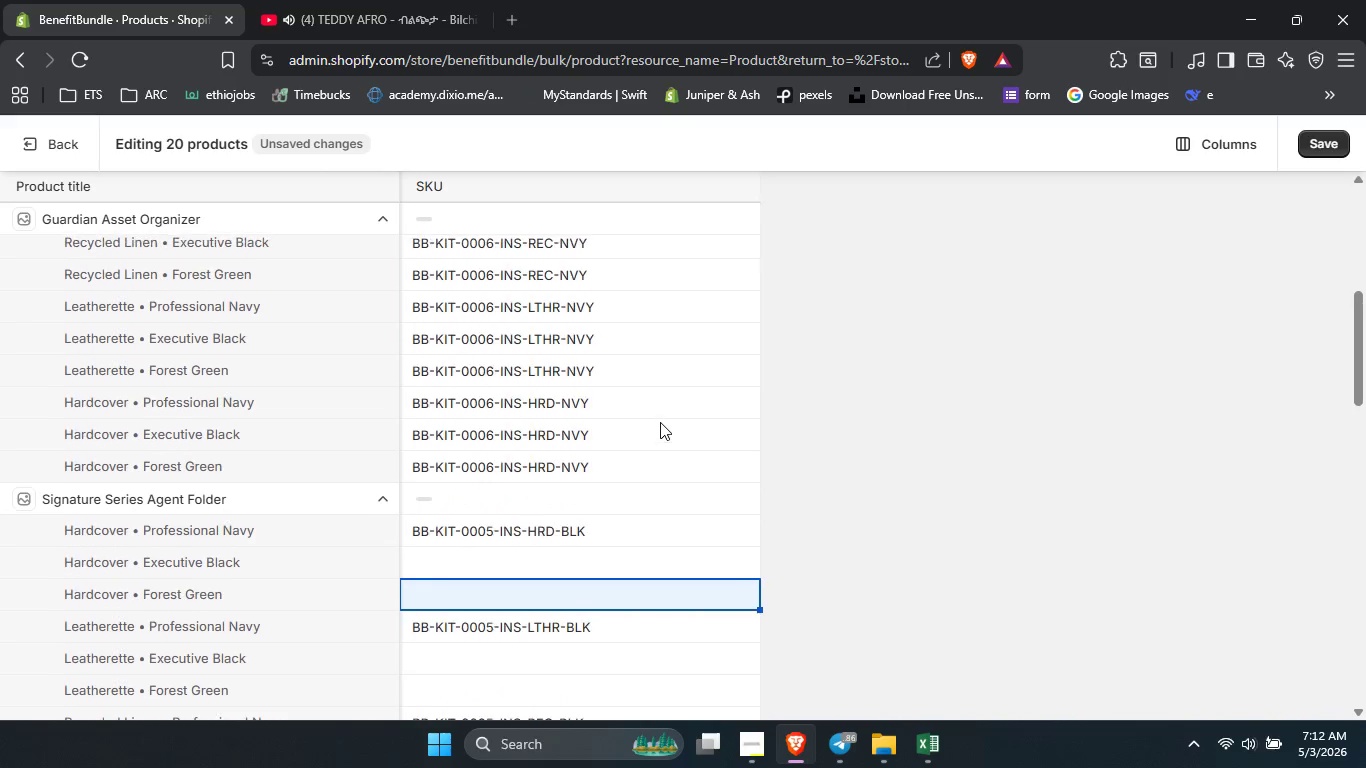 
key(ArrowUp)
 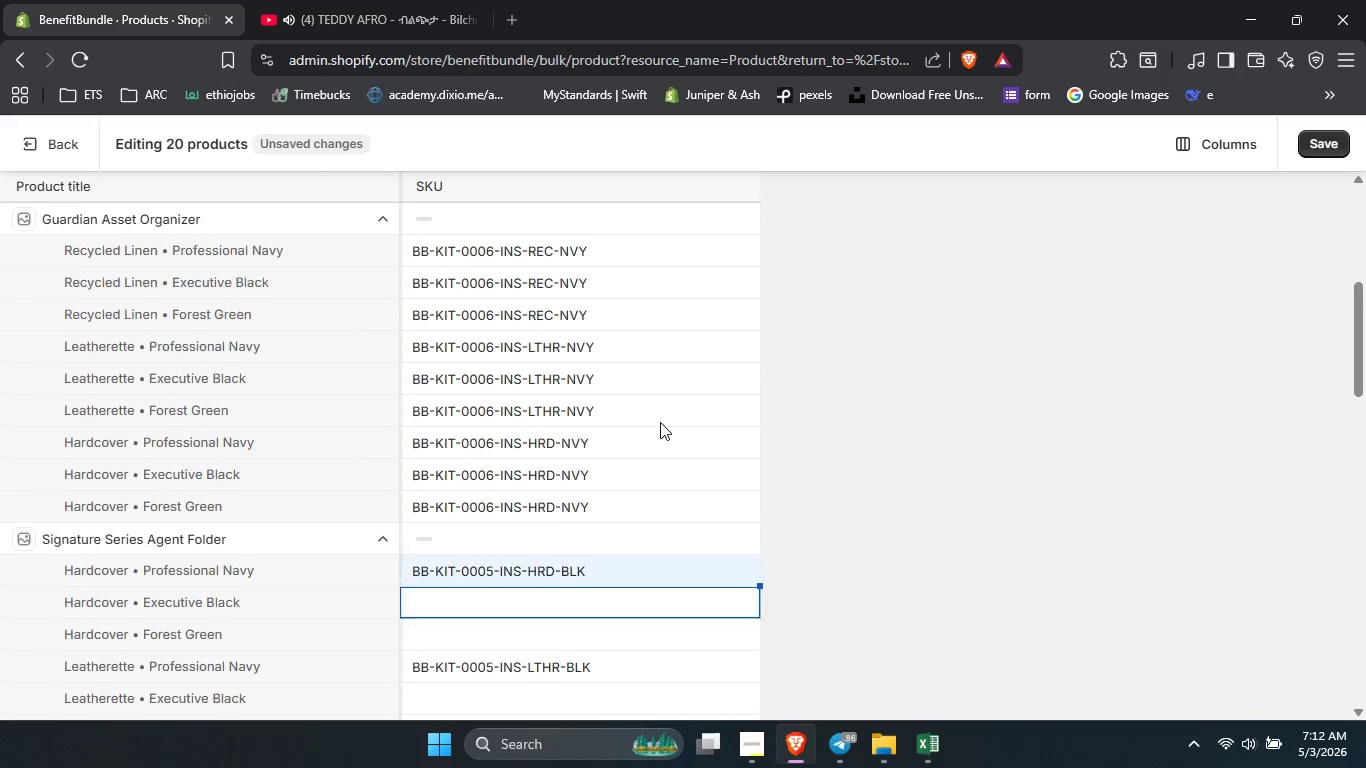 
key(ArrowUp)
 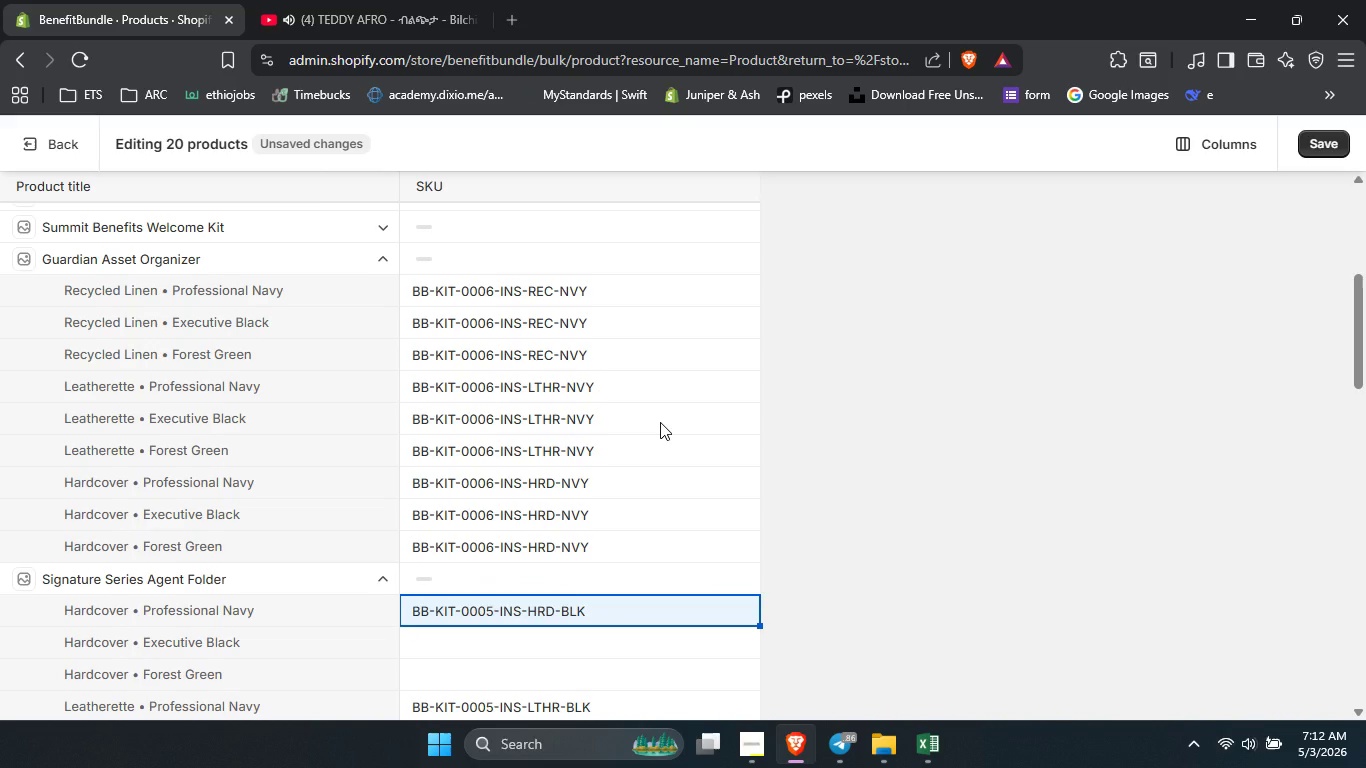 
key(Shift+ArrowDown)
 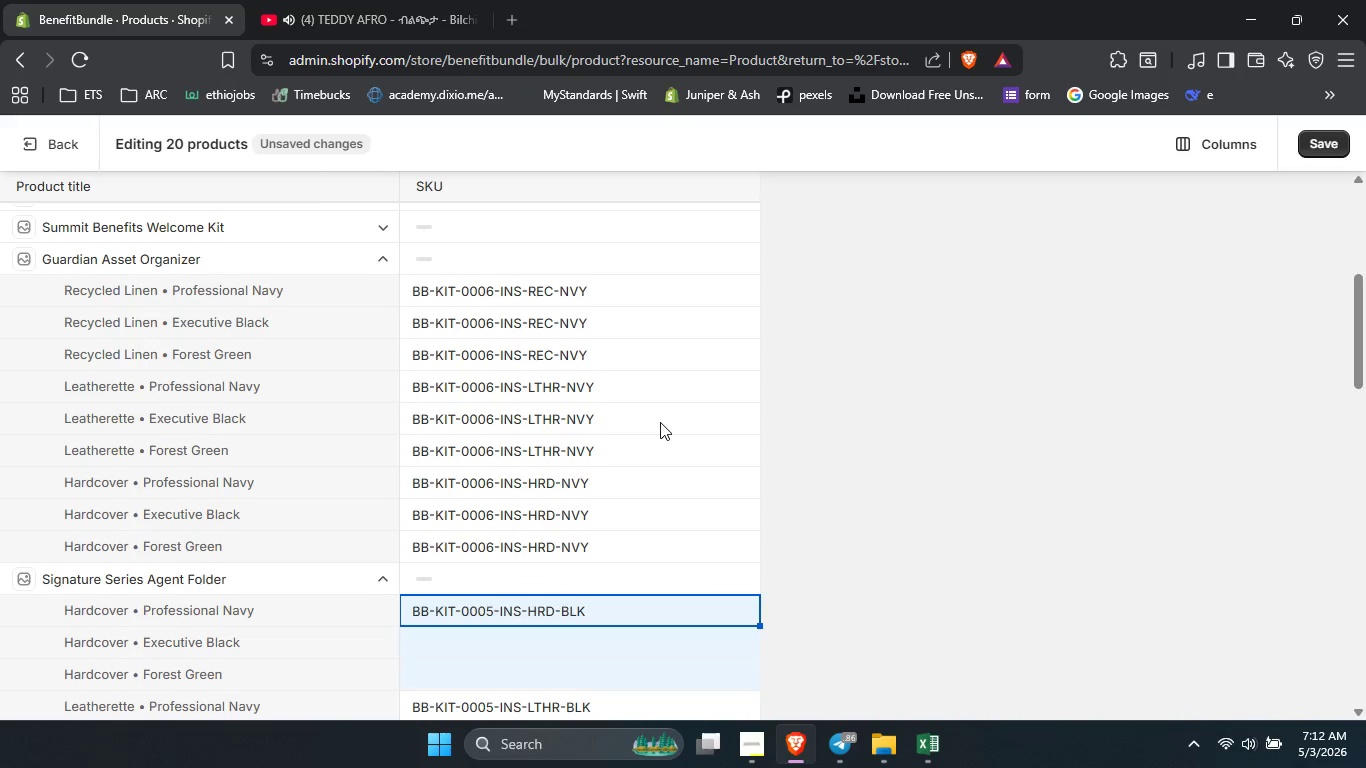 
key(Shift+ArrowDown)
 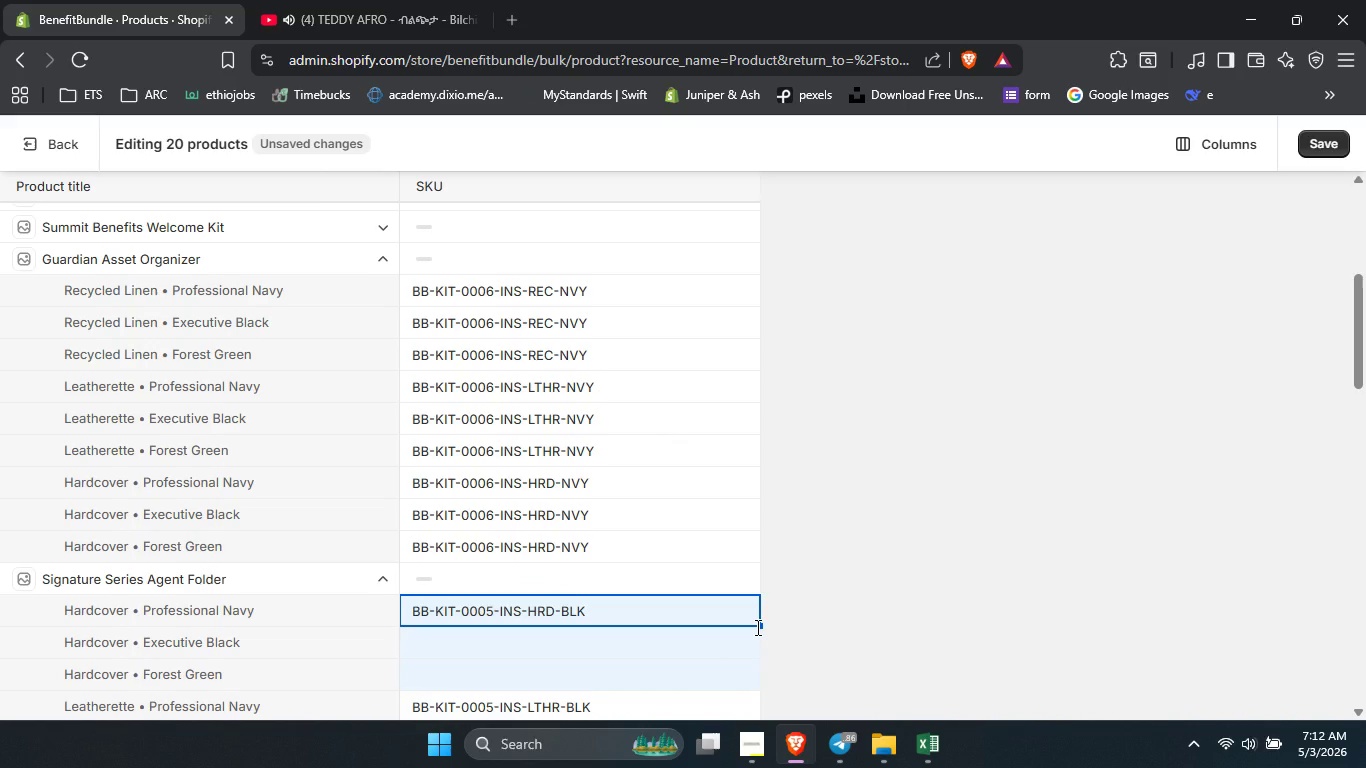 
left_click_drag(start_coordinate=[756, 627], to_coordinate=[757, 657])
 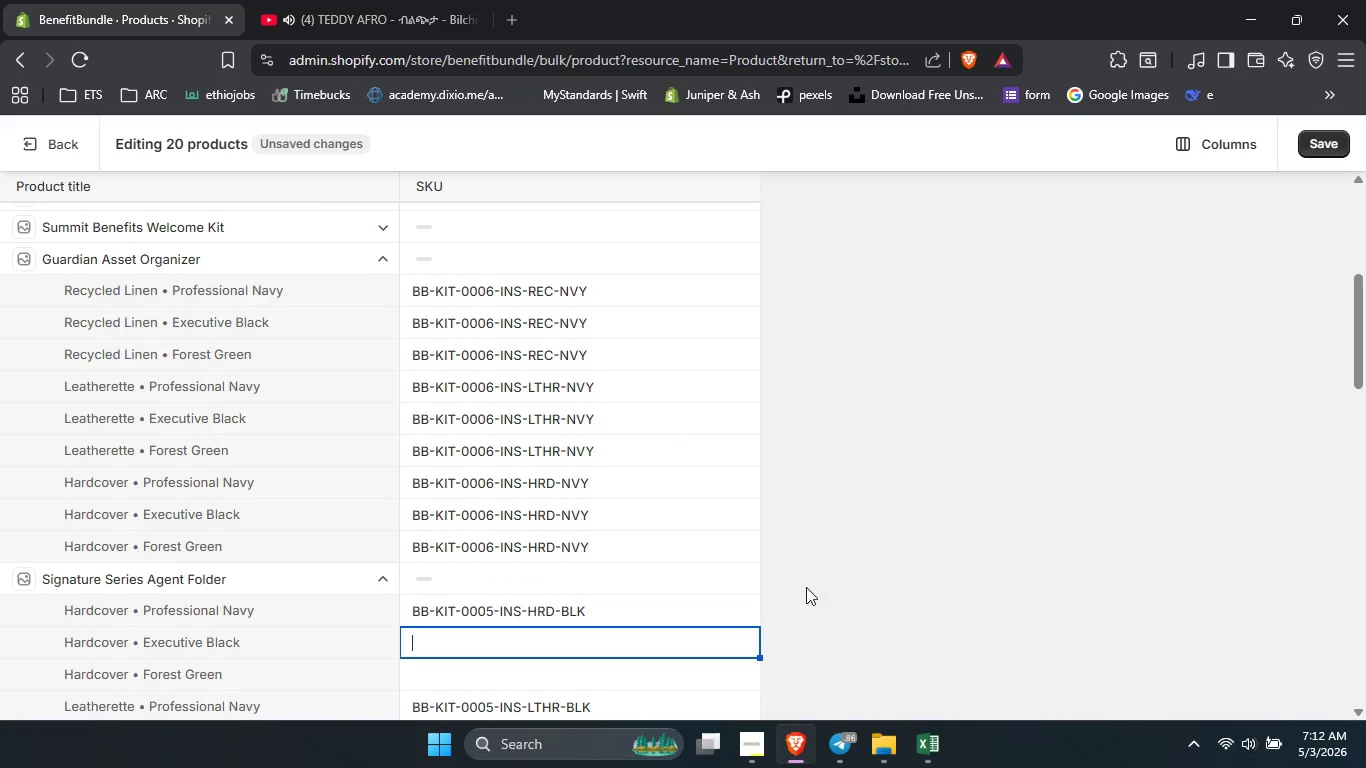 
left_click([806, 587])
 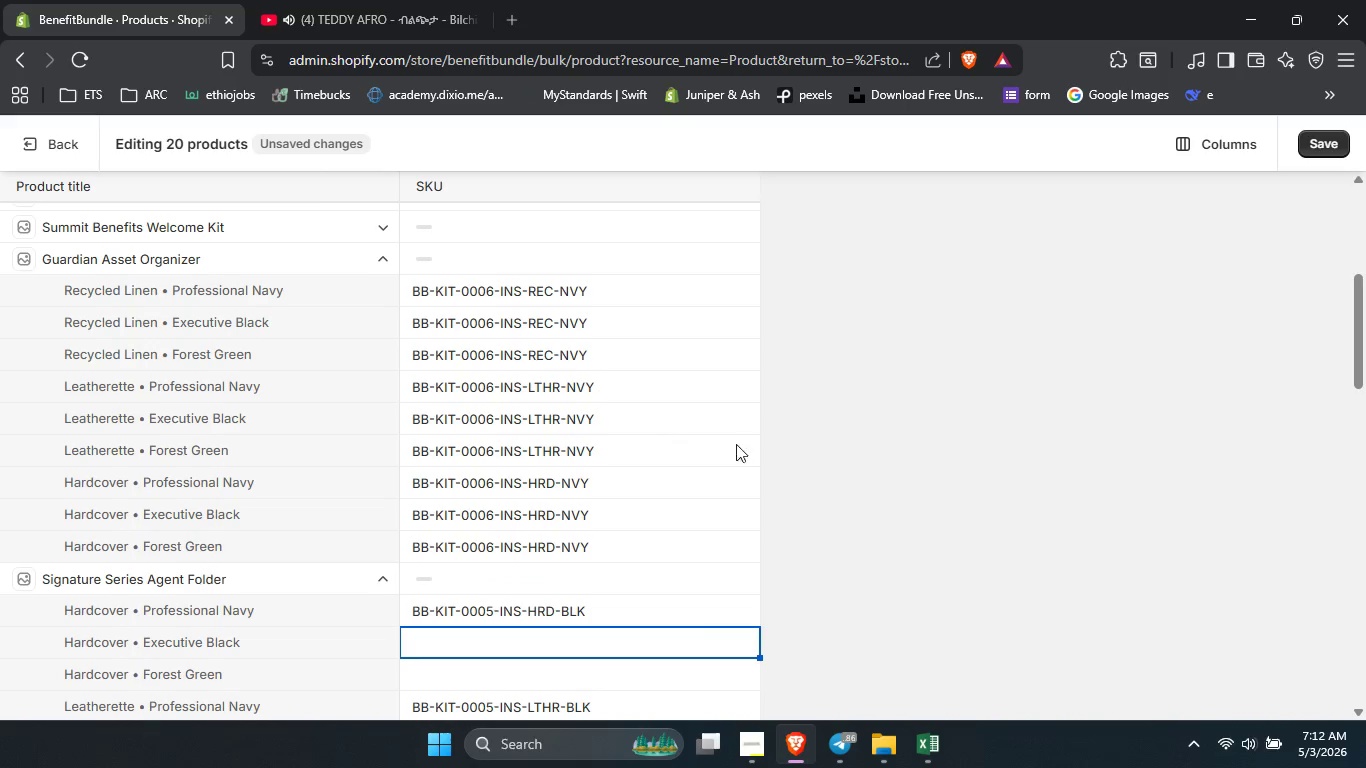 
left_click([681, 470])
 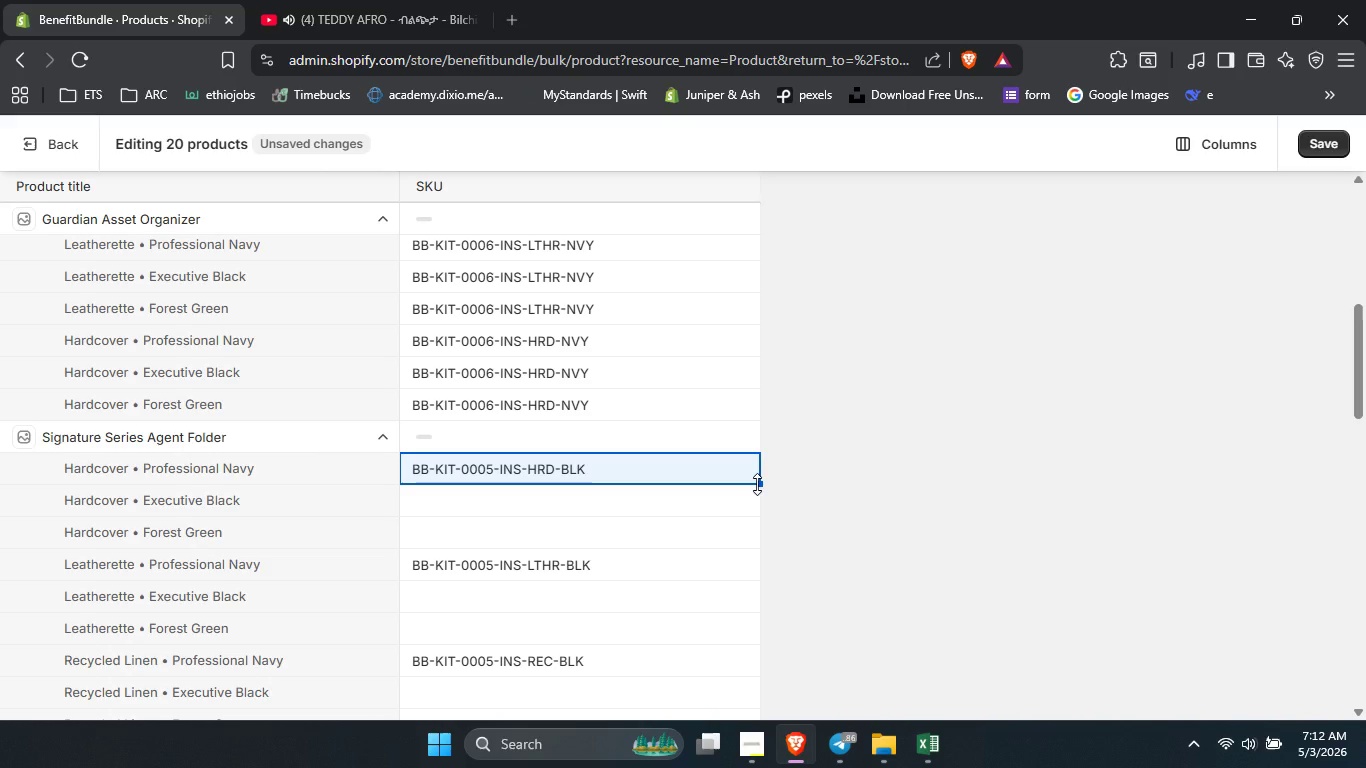 
scroll: coordinate [707, 437], scroll_direction: down, amount: 1.0
 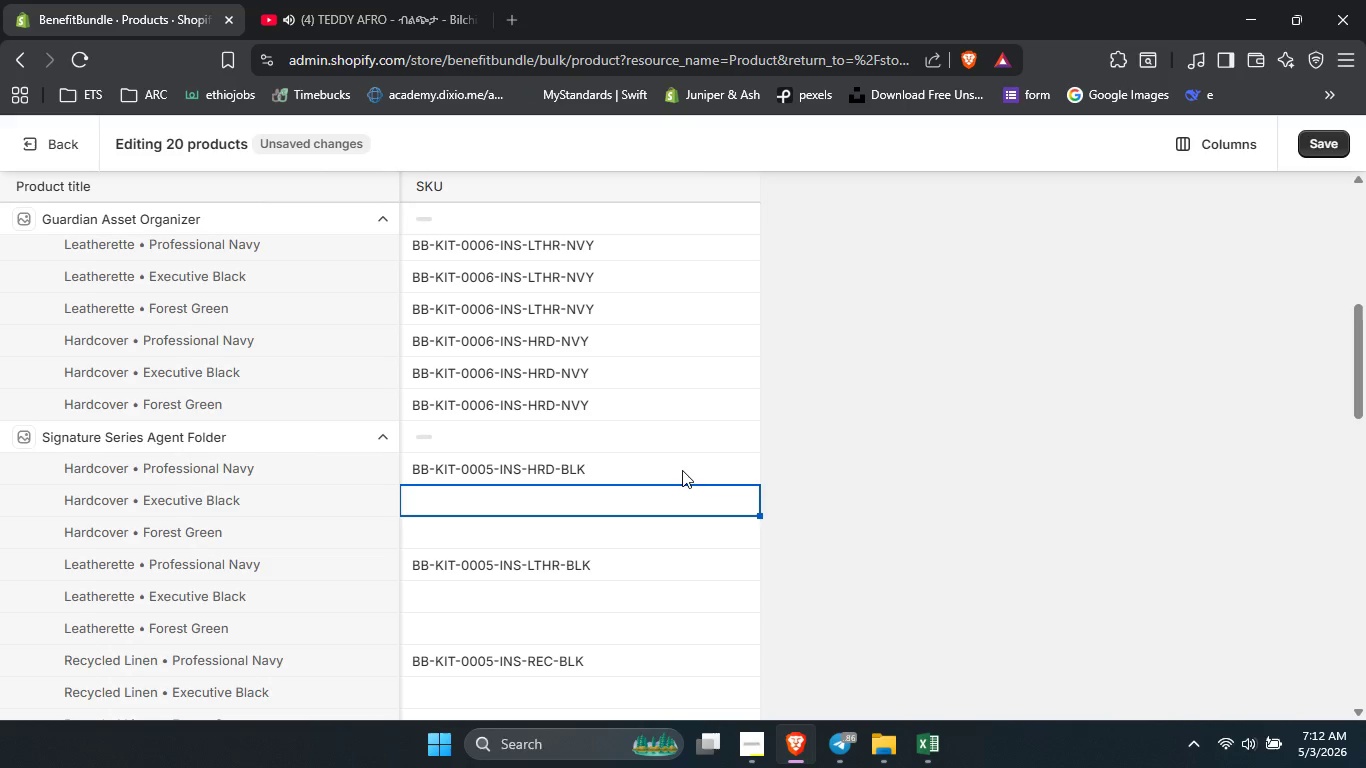 
left_click_drag(start_coordinate=[757, 484], to_coordinate=[754, 528])
 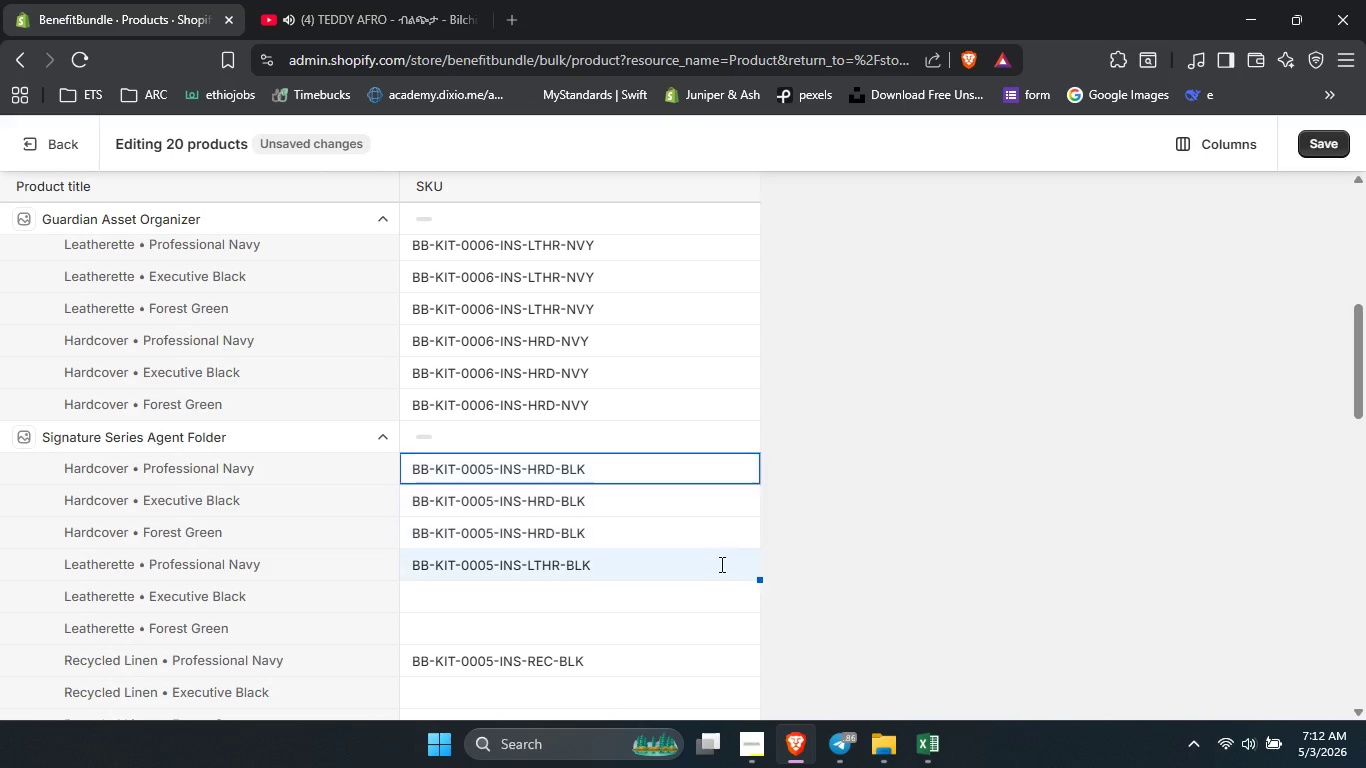 
left_click([718, 564])
 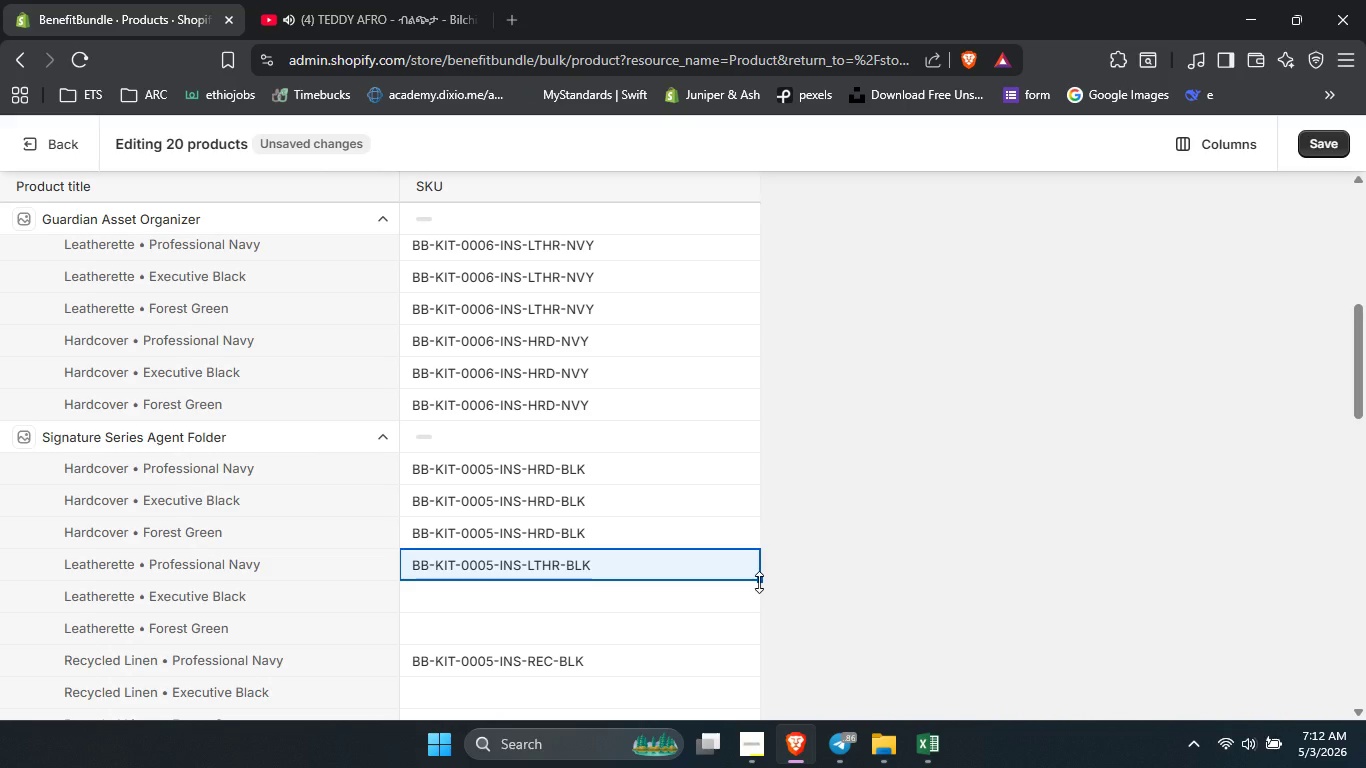 
left_click_drag(start_coordinate=[759, 582], to_coordinate=[750, 621])
 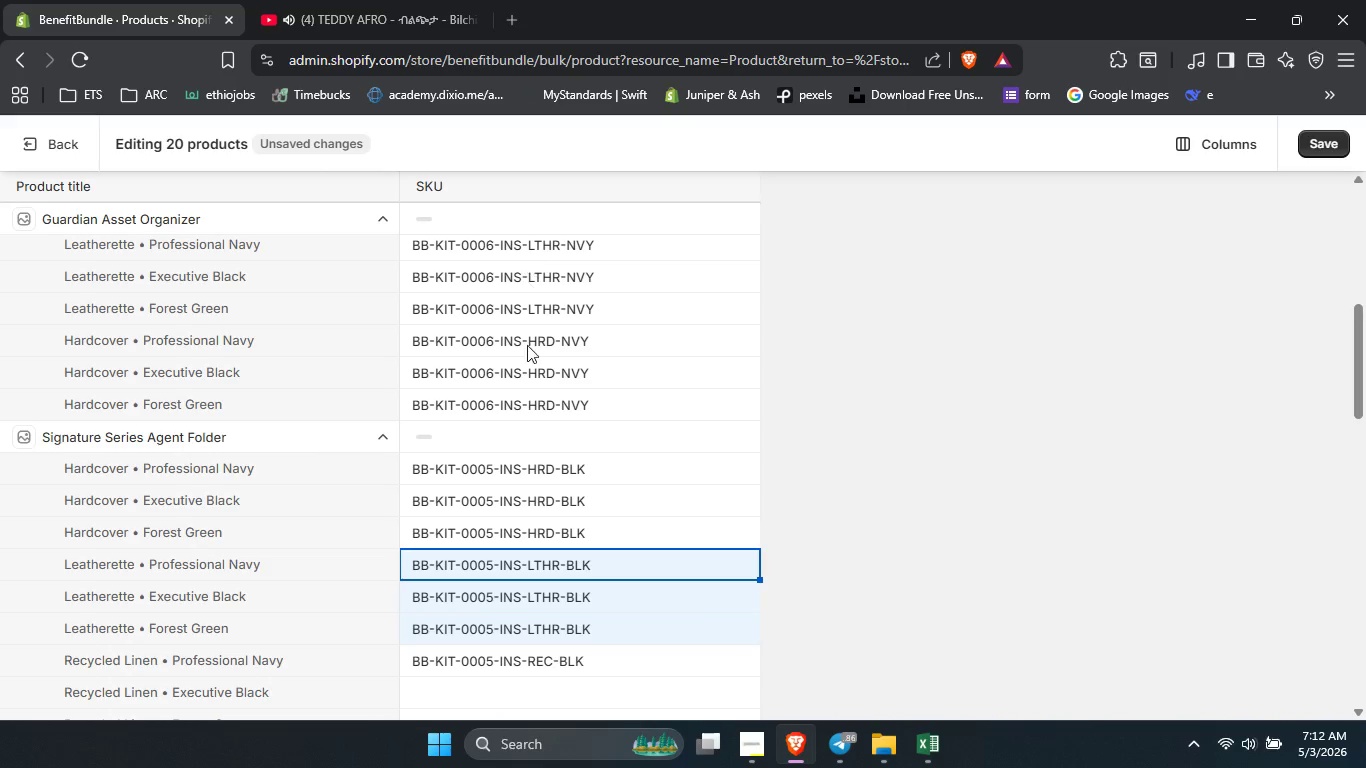 
scroll: coordinate [525, 397], scroll_direction: up, amount: 1.0
 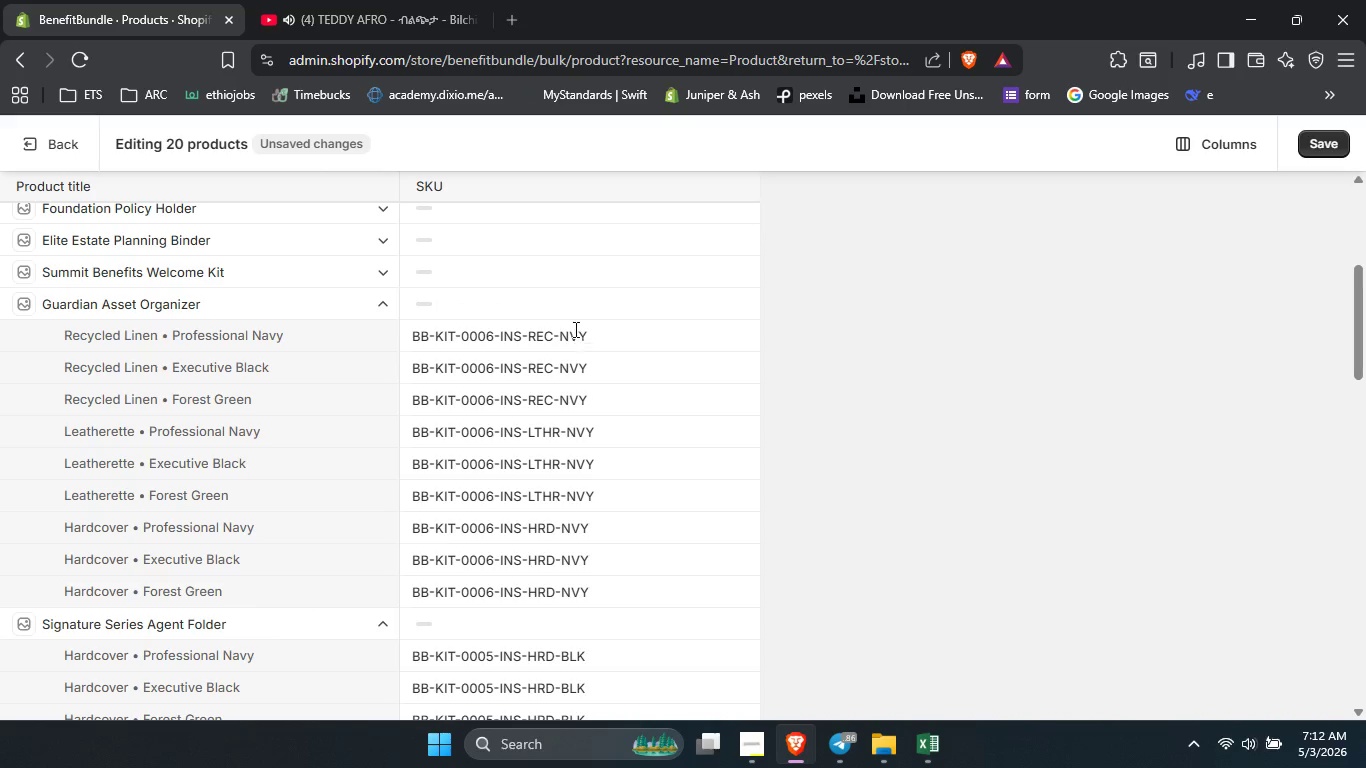 
double_click([574, 329])
 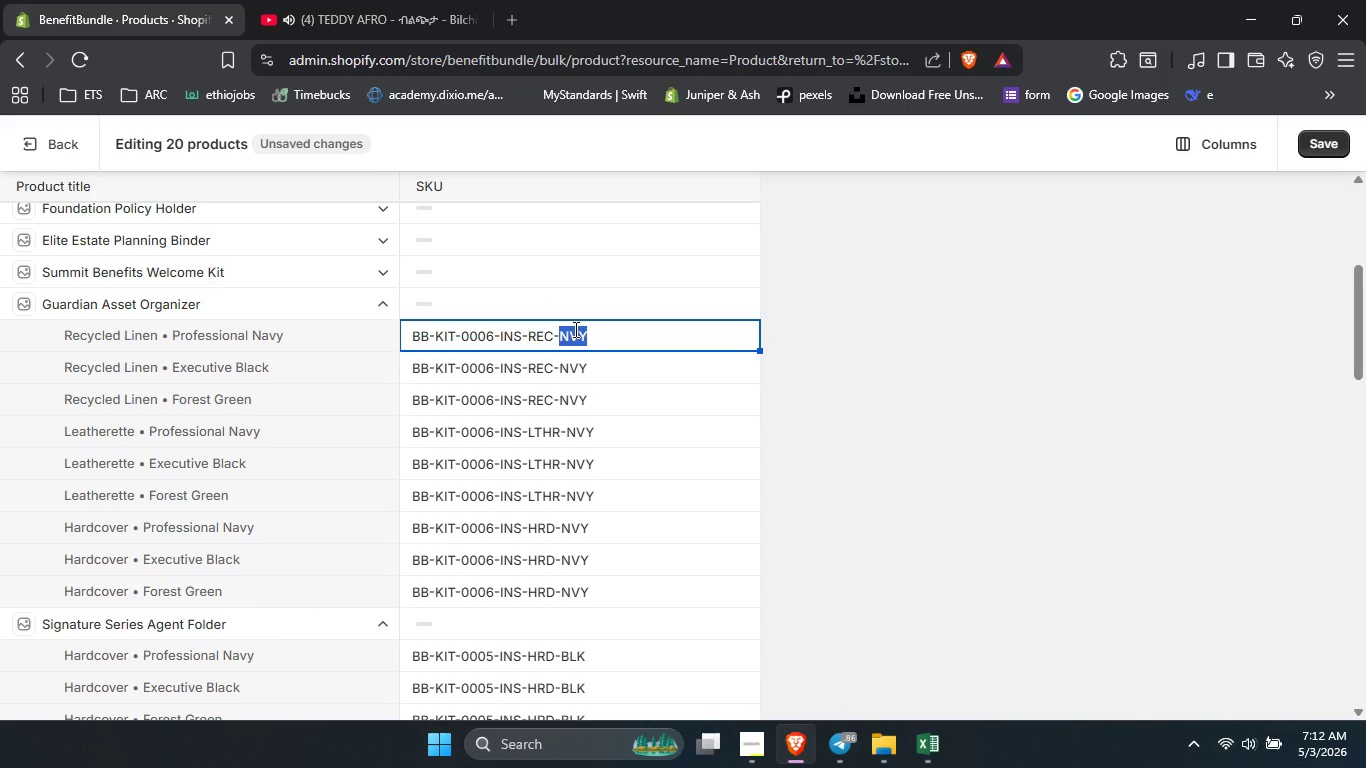 
type(pn)
 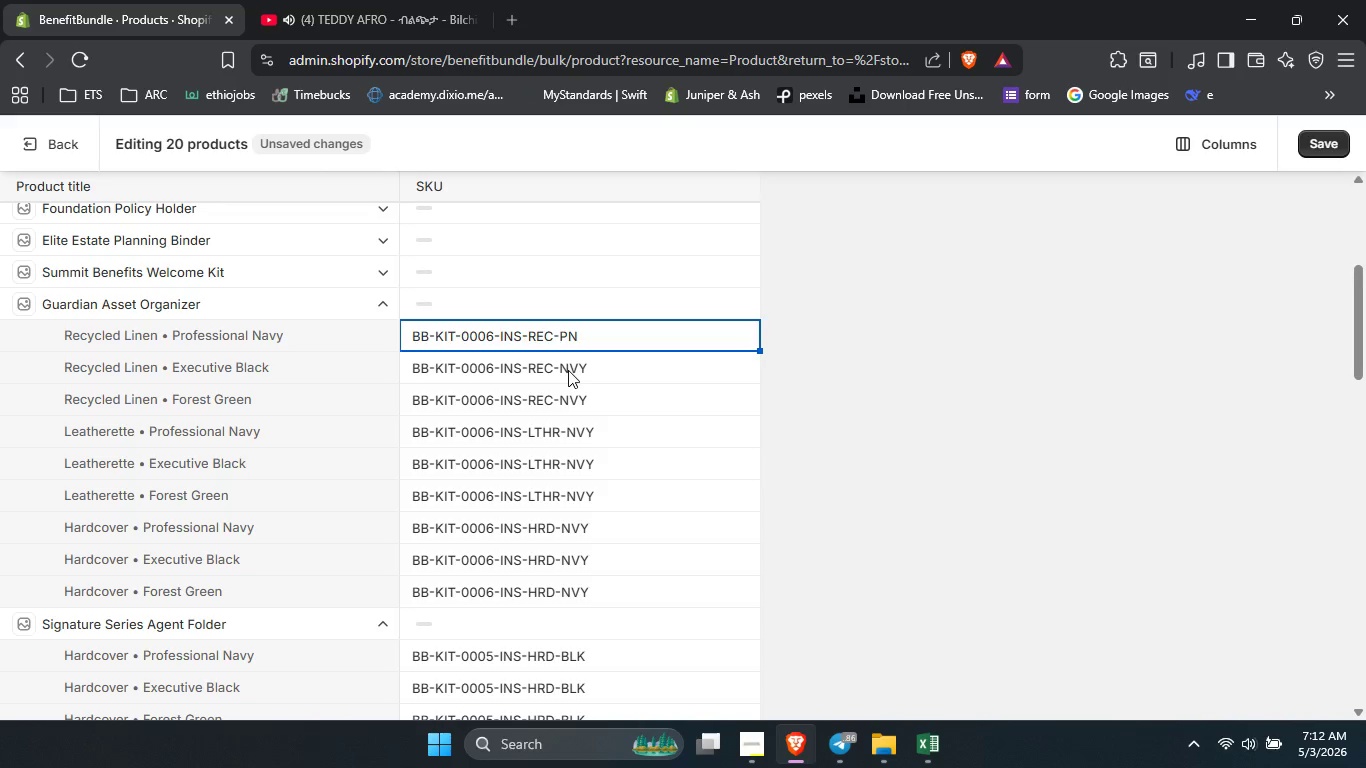 
double_click([568, 370])
 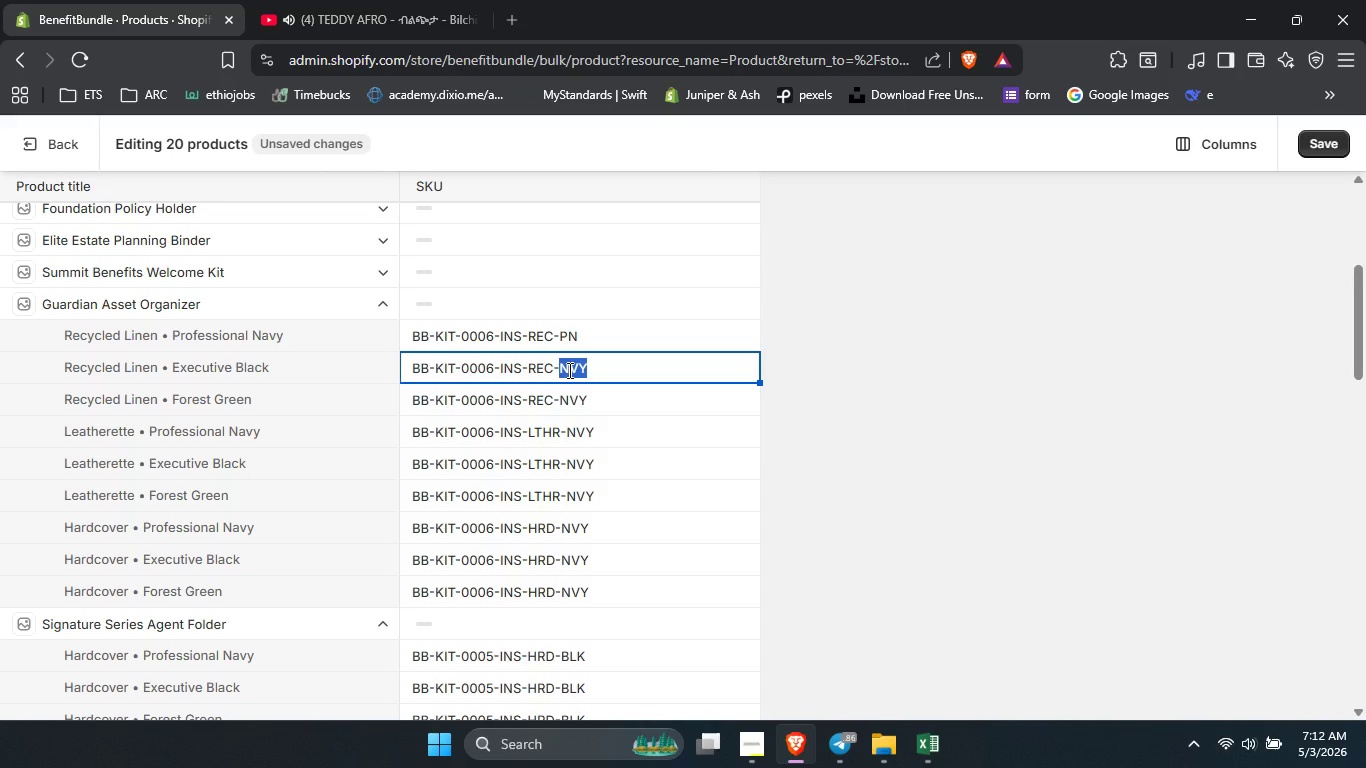 
type(eb)
 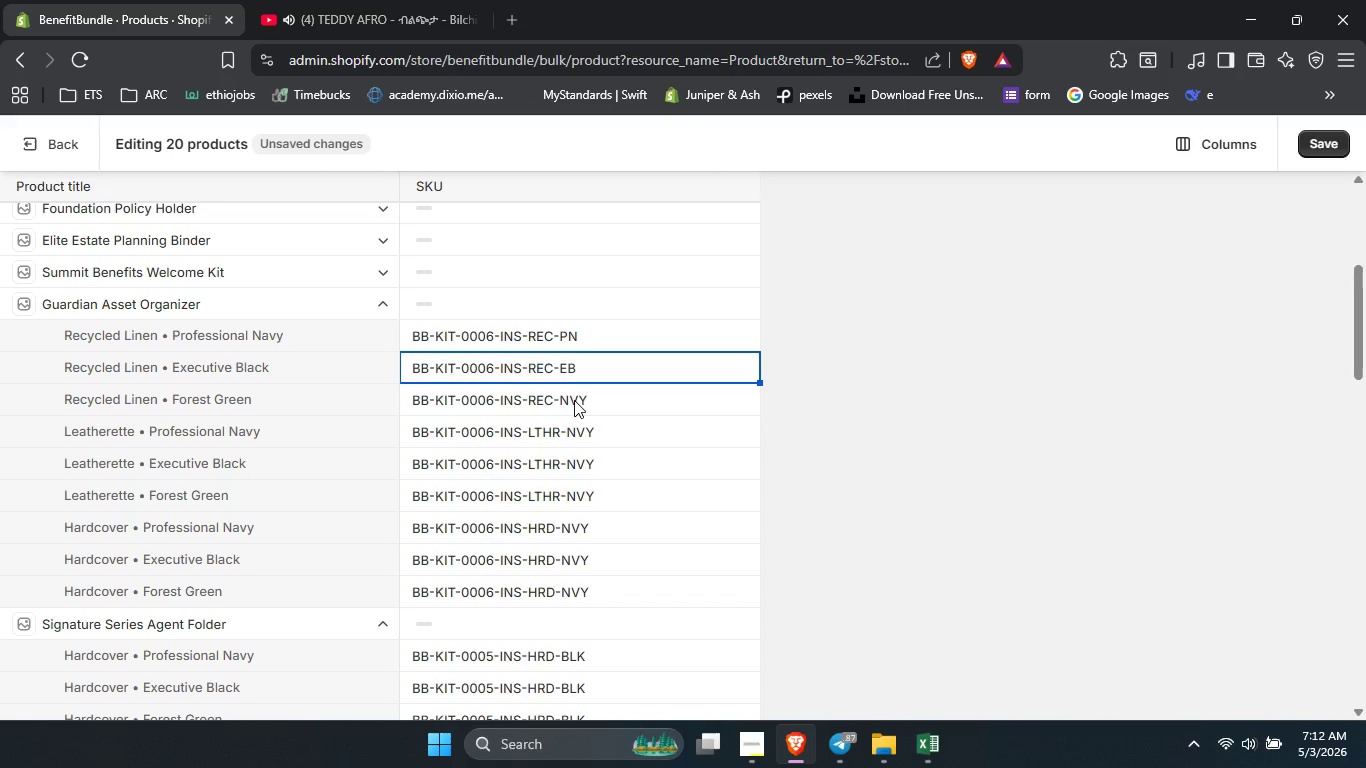 
double_click([574, 400])
 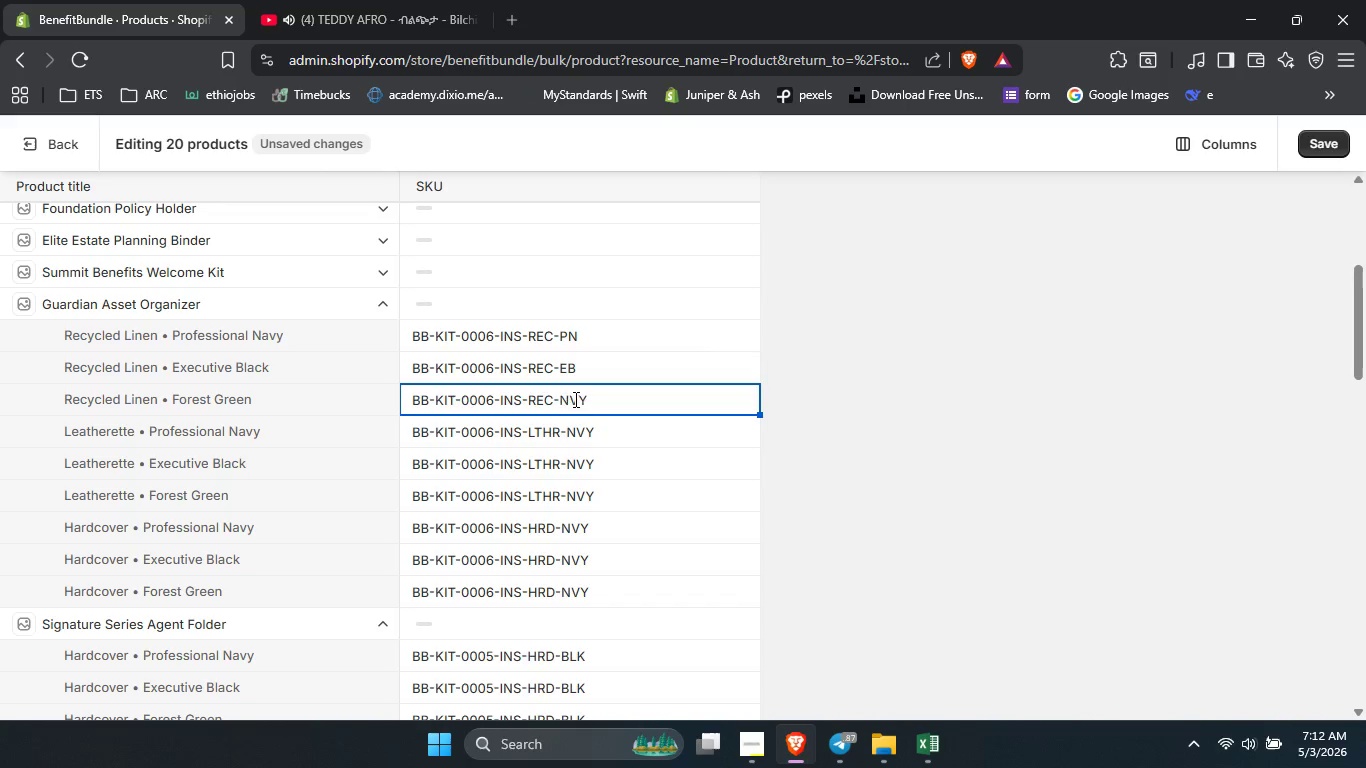 
double_click([574, 399])
 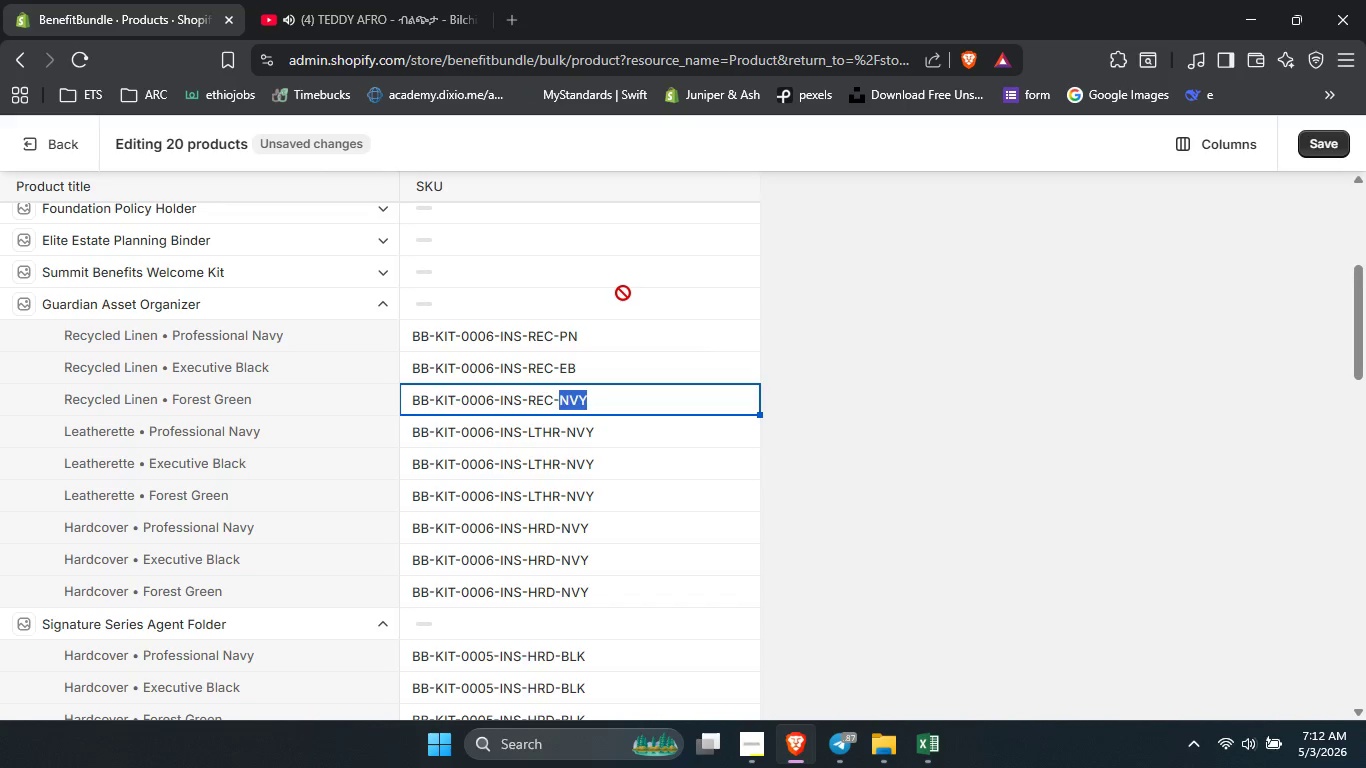 
type(fg)
 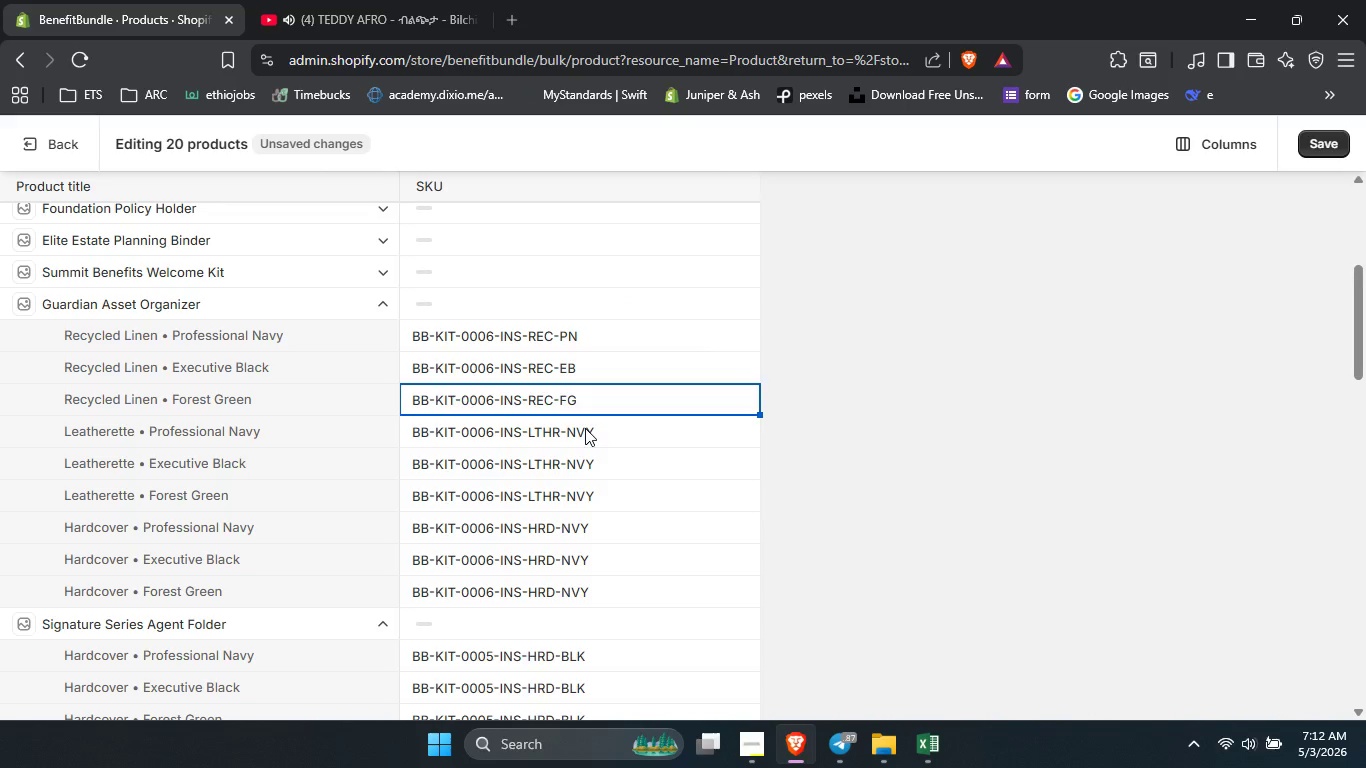 
double_click([585, 428])
 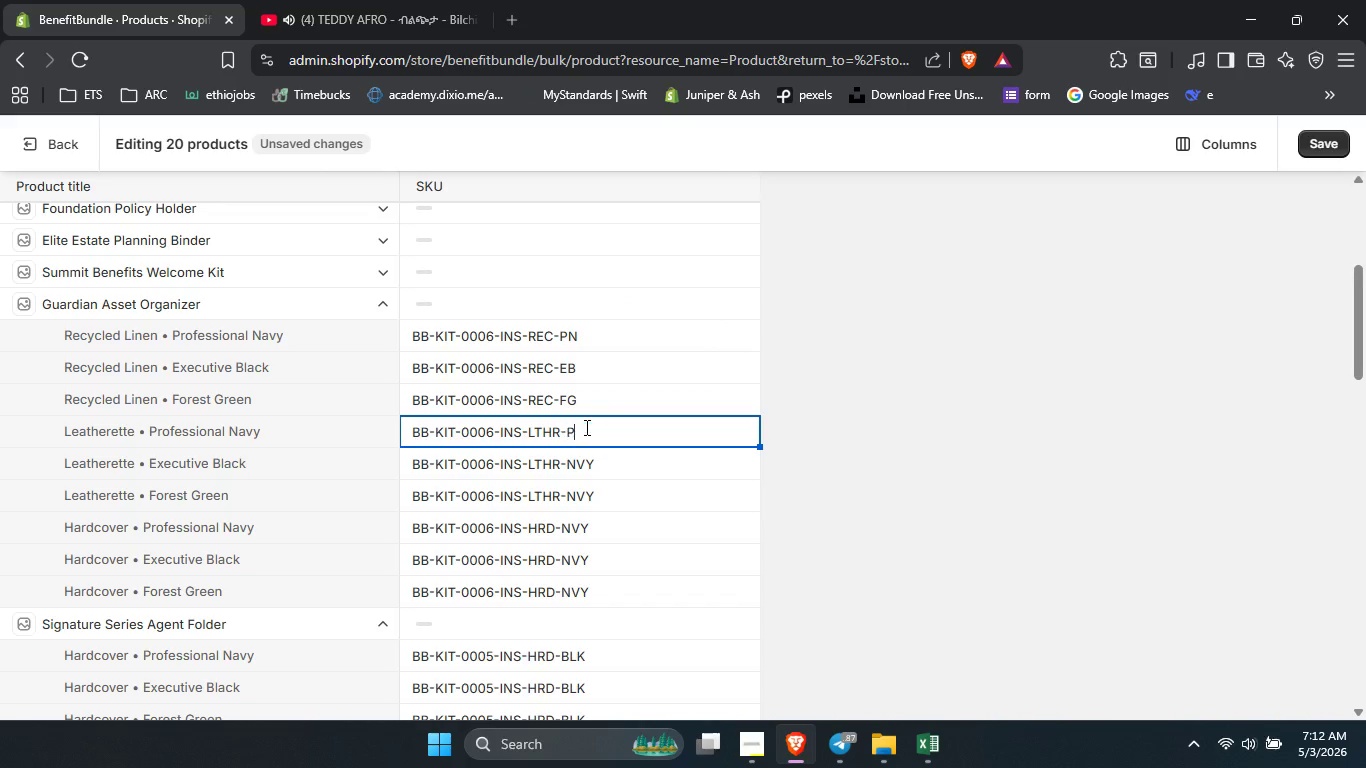 
type(pn)
 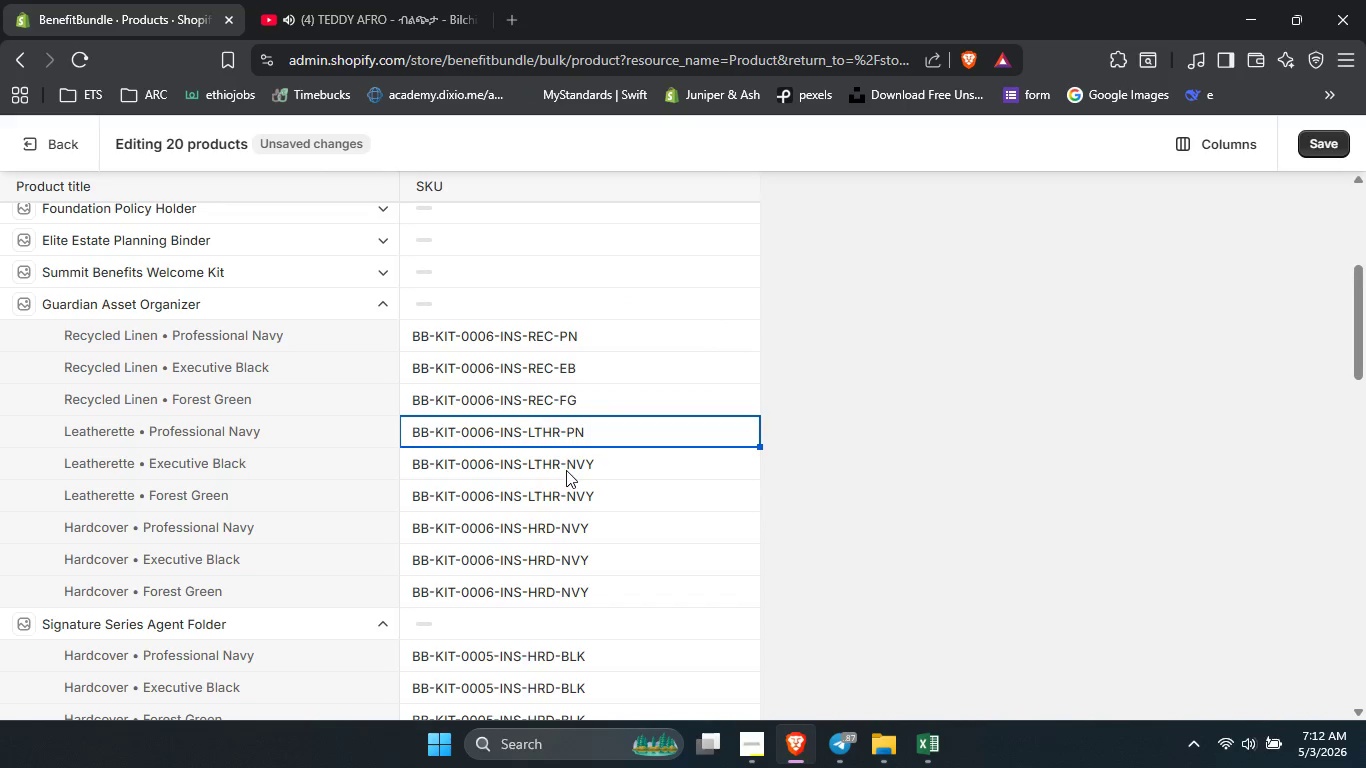 
left_click([566, 470])
 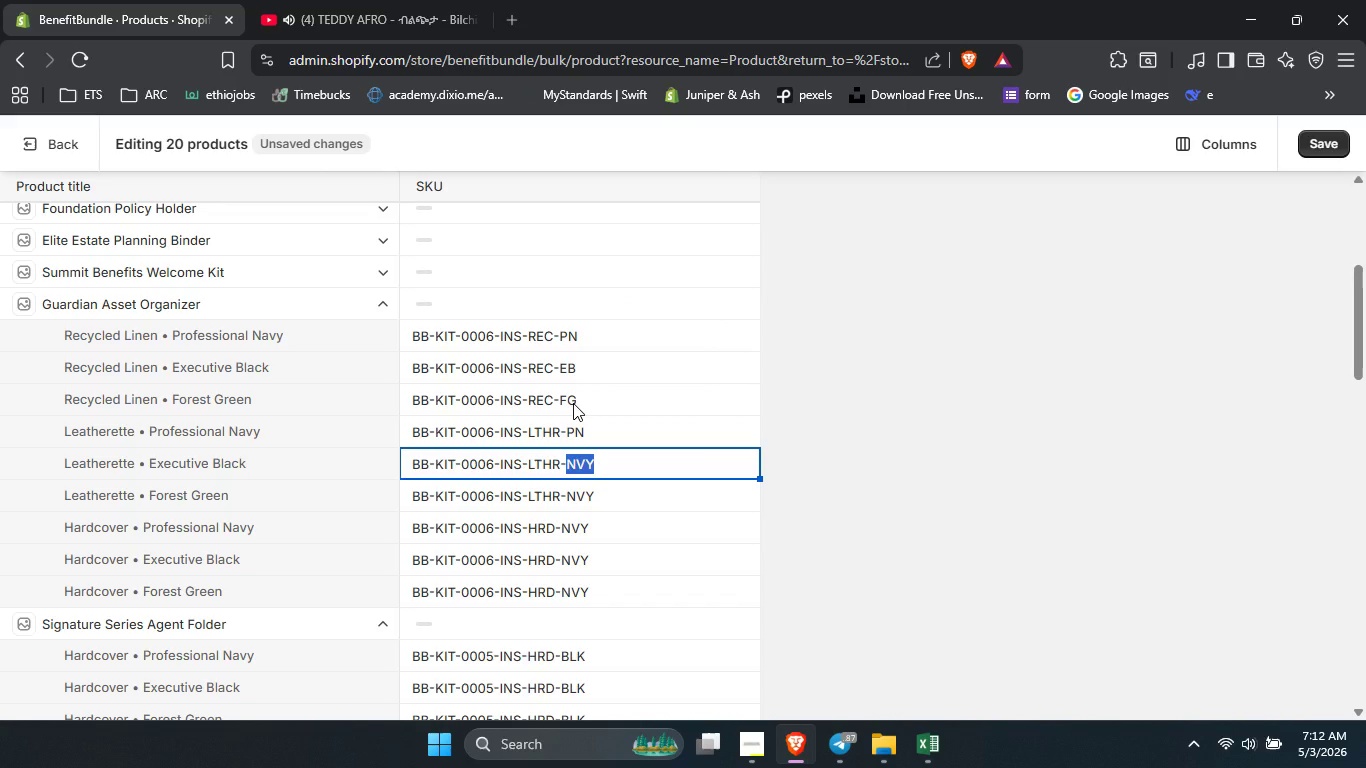 
type(eb)
 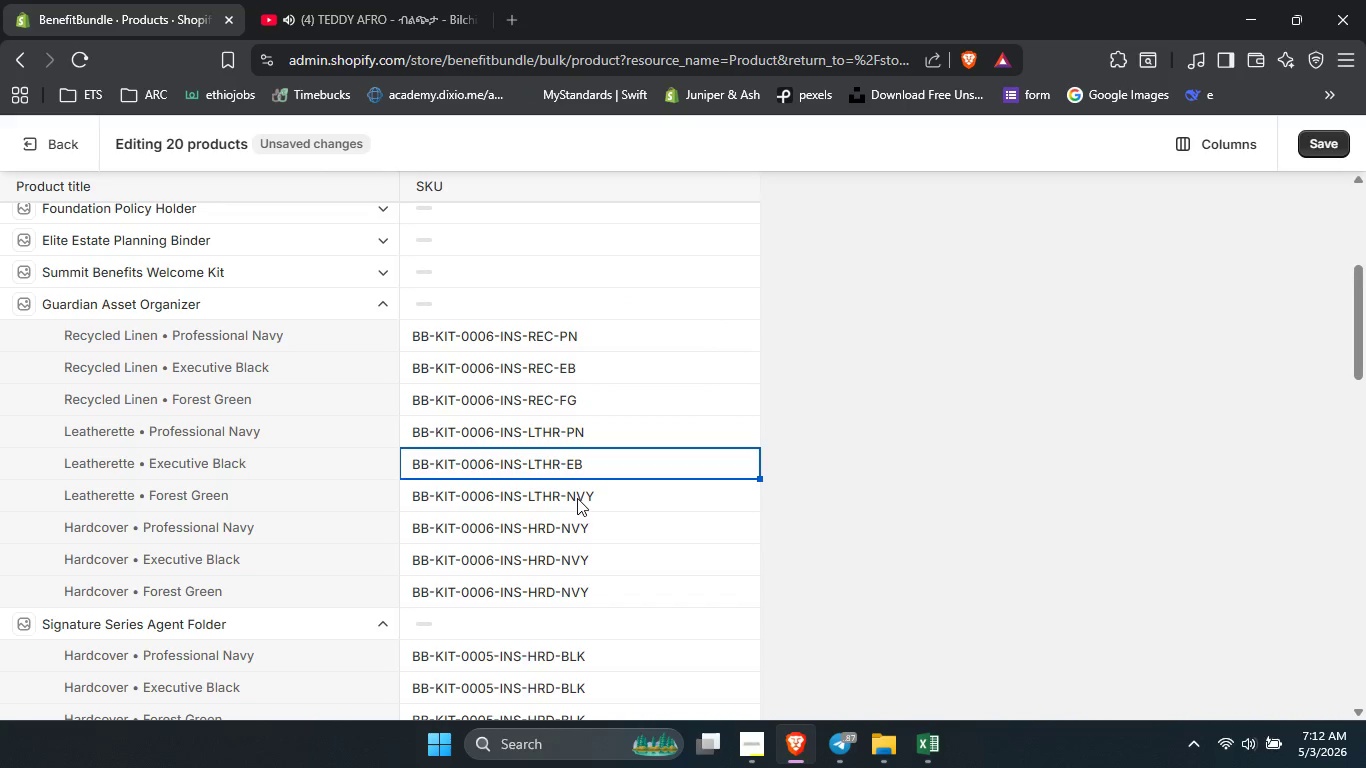 
double_click([578, 498])
 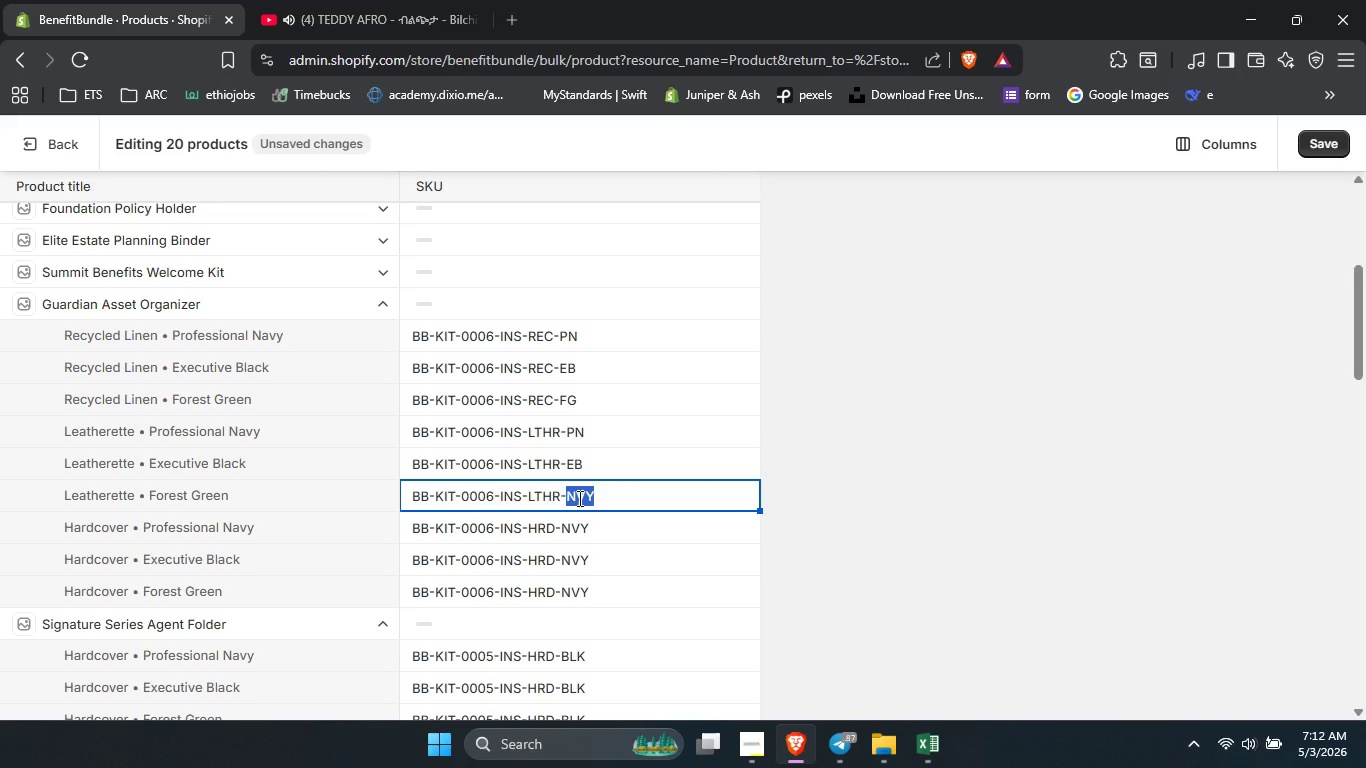 
type(fg)
 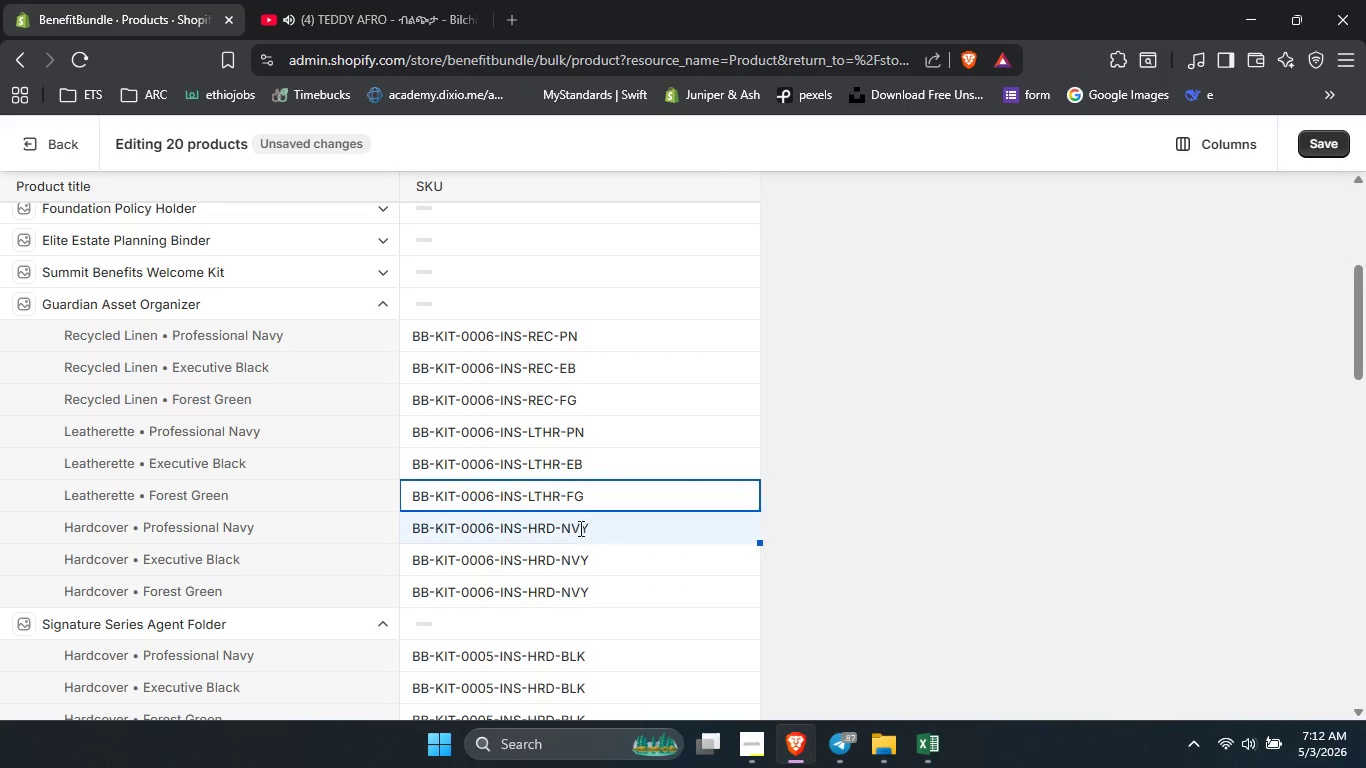 
double_click([579, 528])
 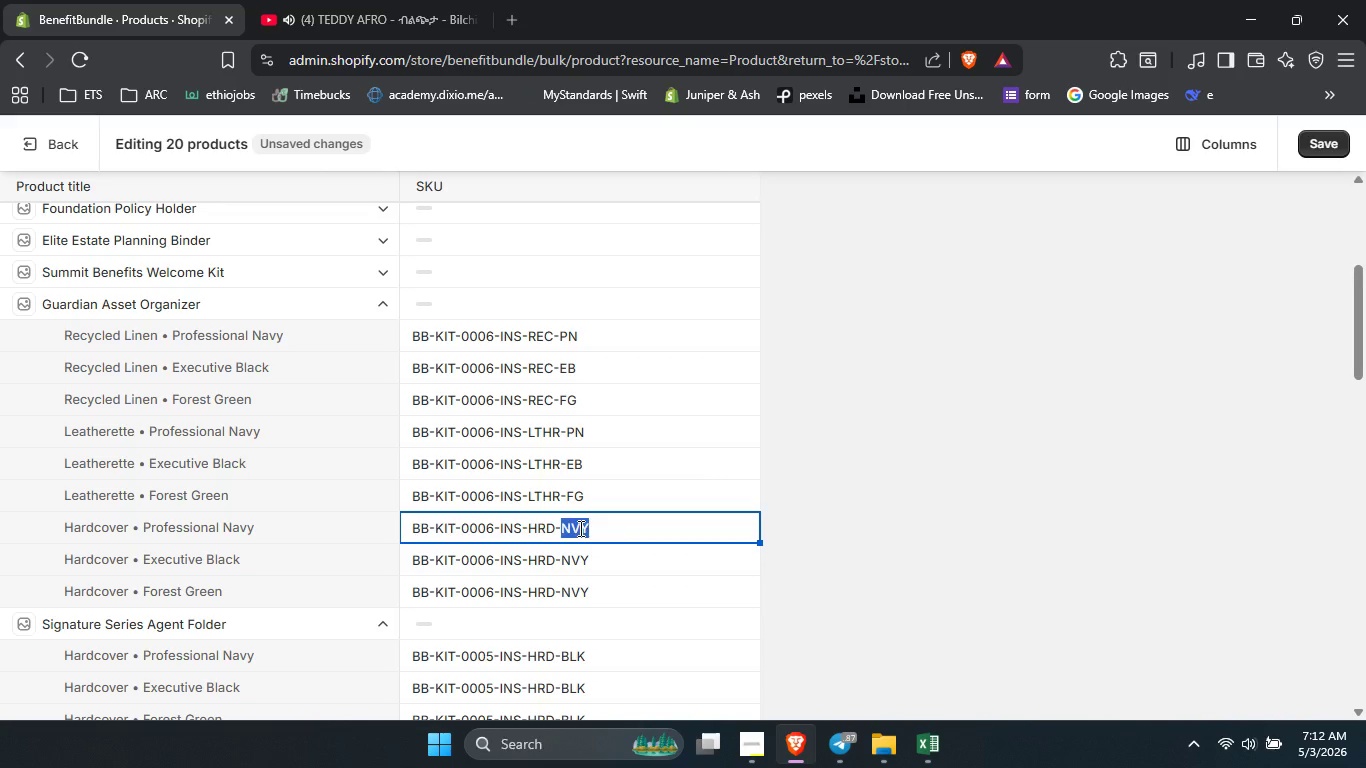 
type(pn)
 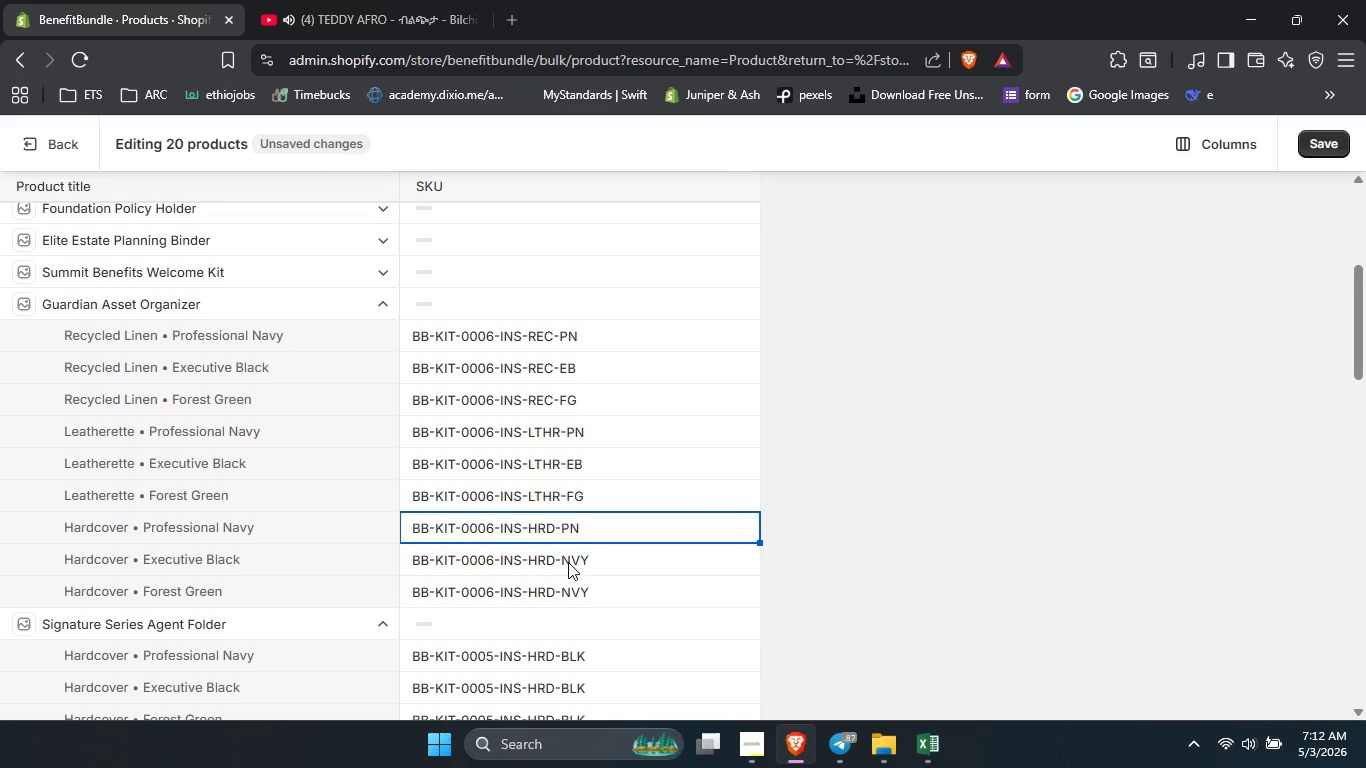 
double_click([568, 562])
 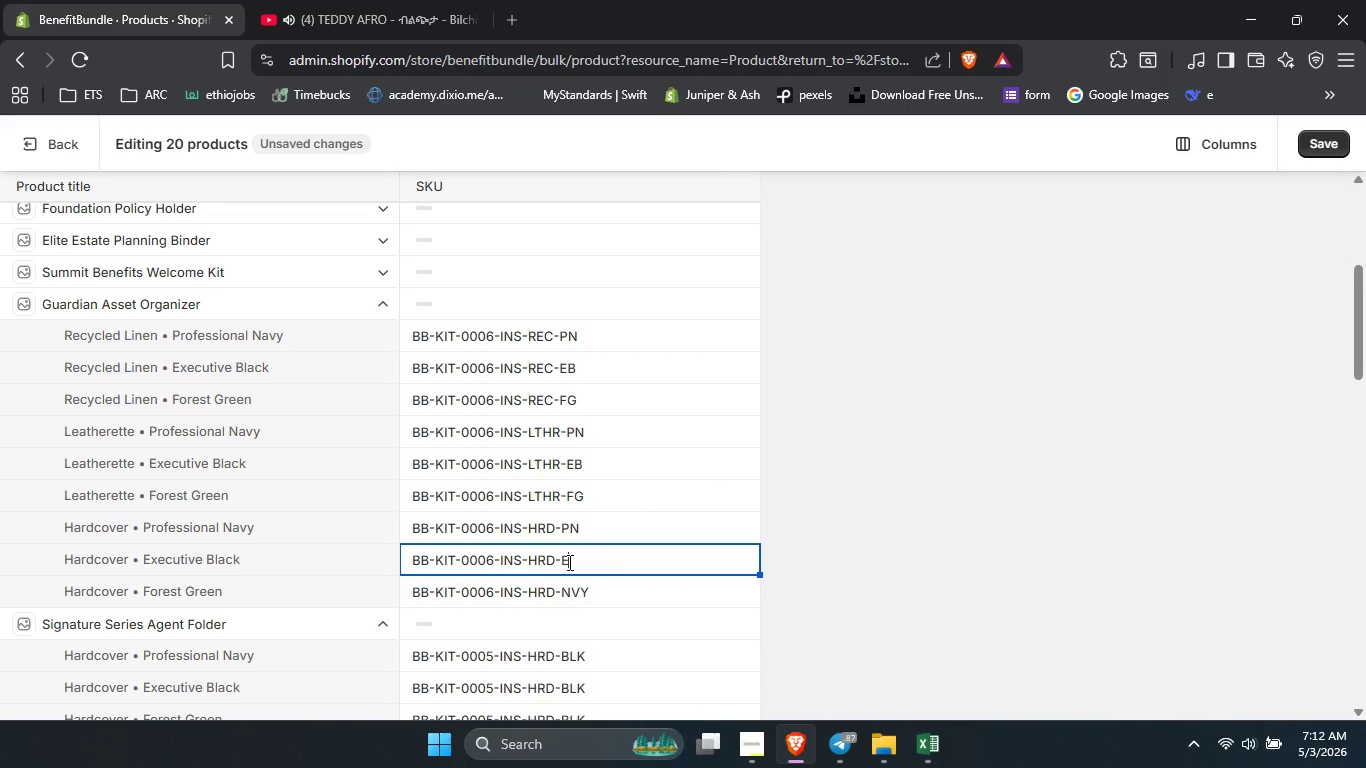 
type(eb)
 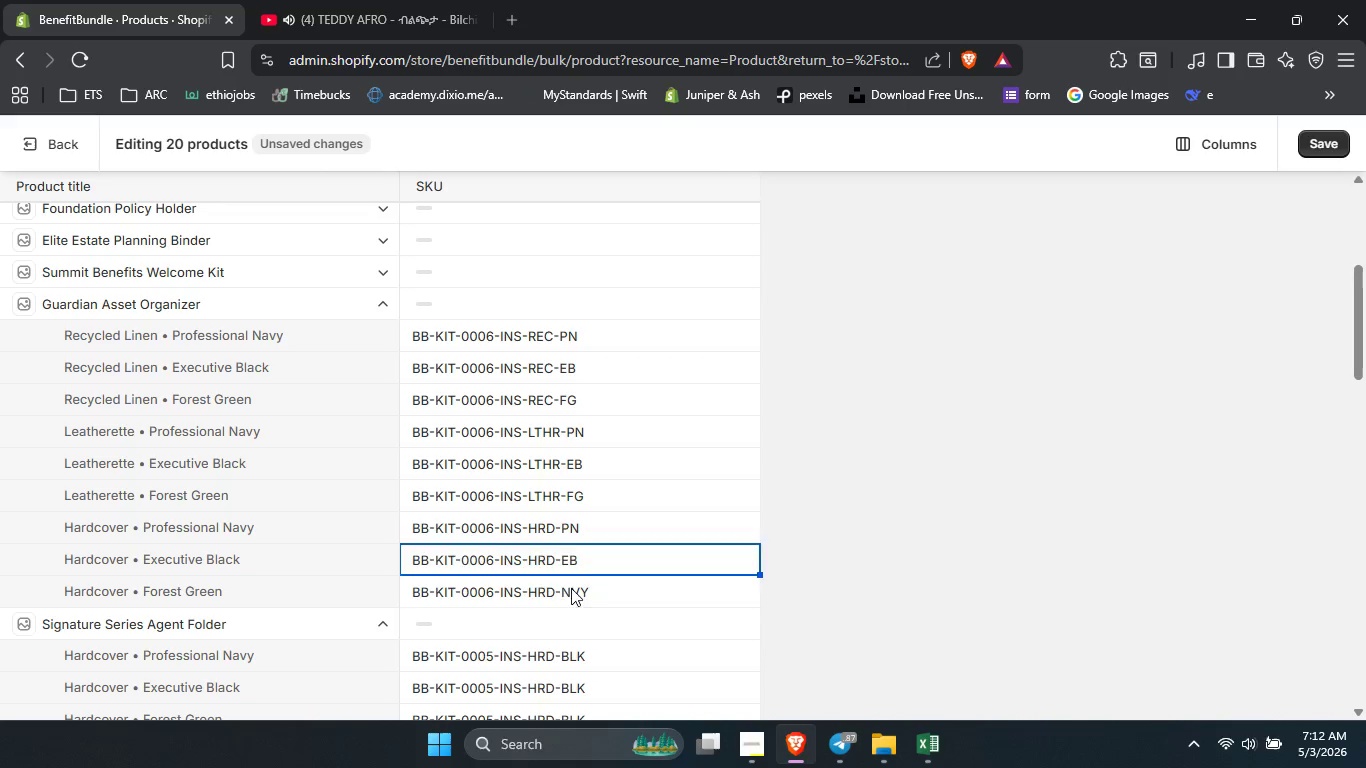 
double_click([571, 588])
 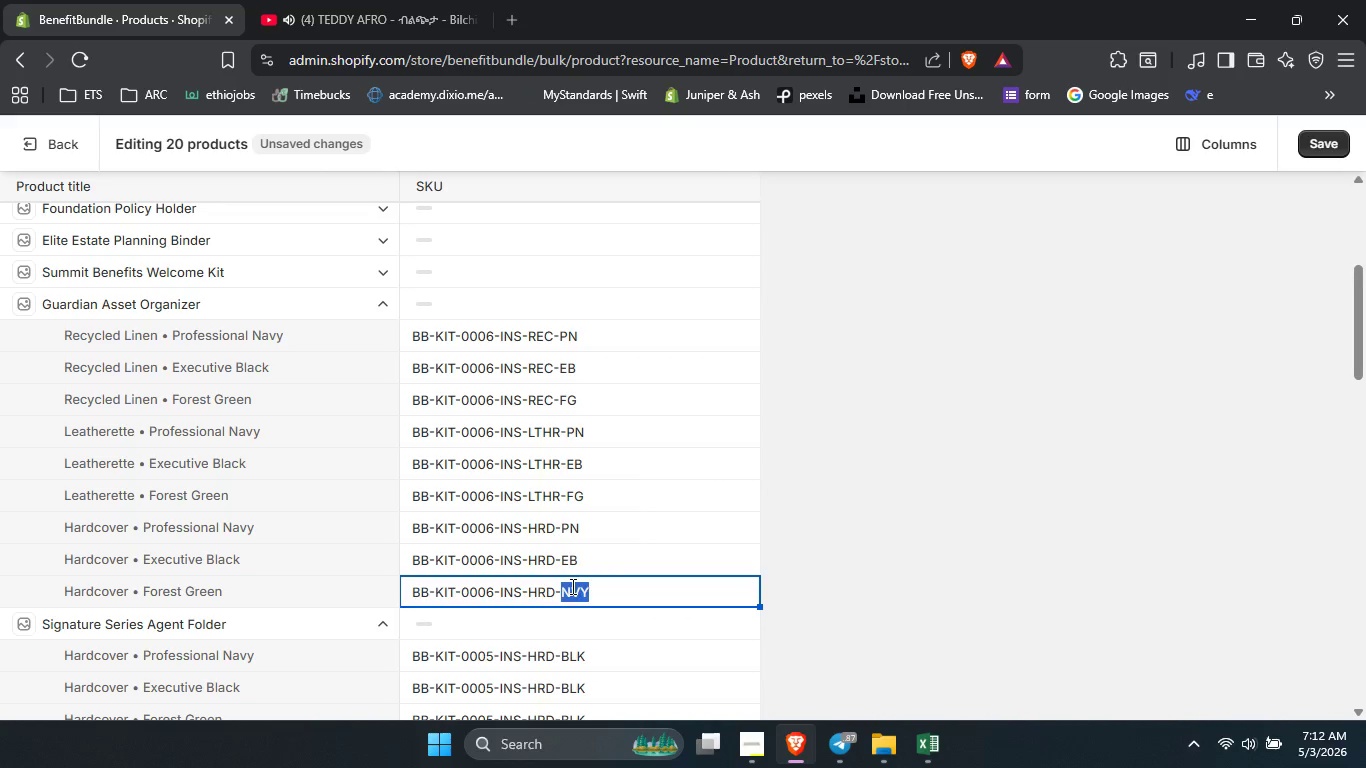 
type(fg)
 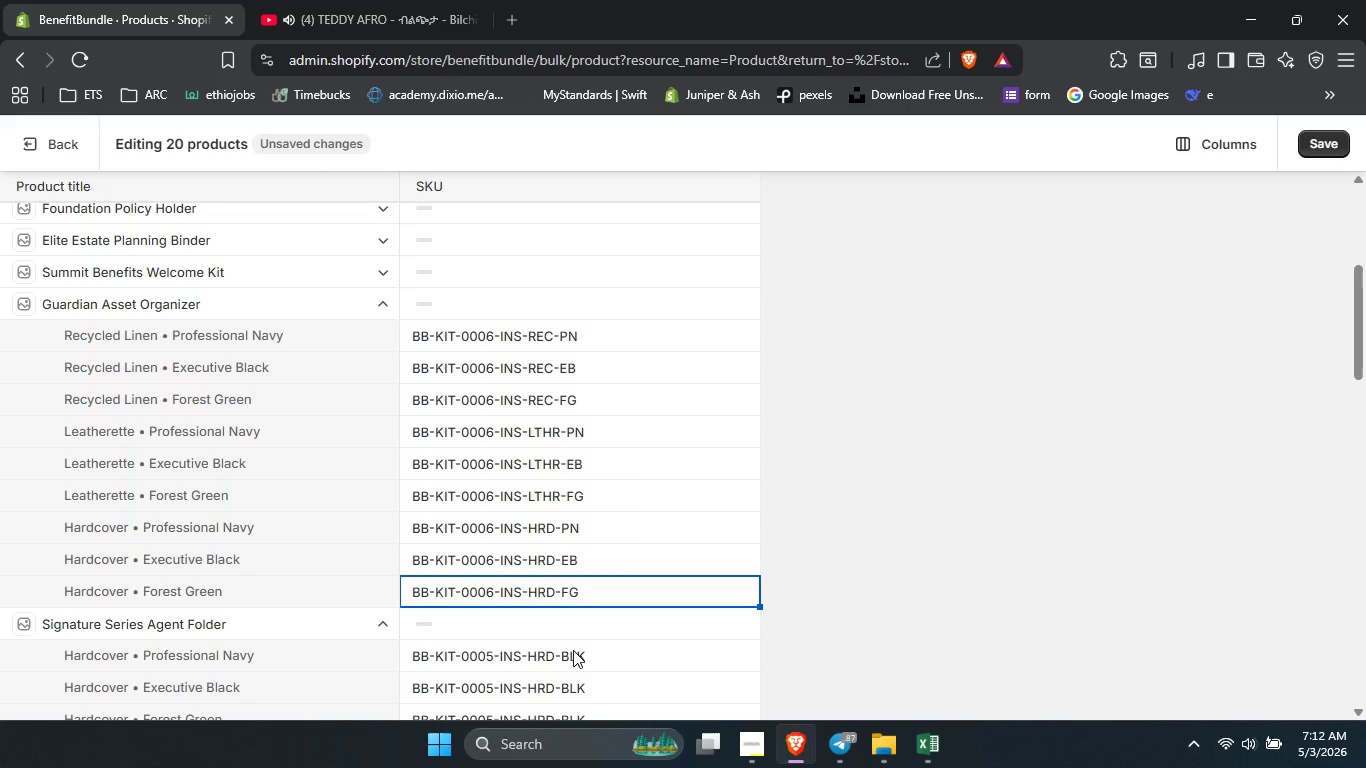 
double_click([573, 650])
 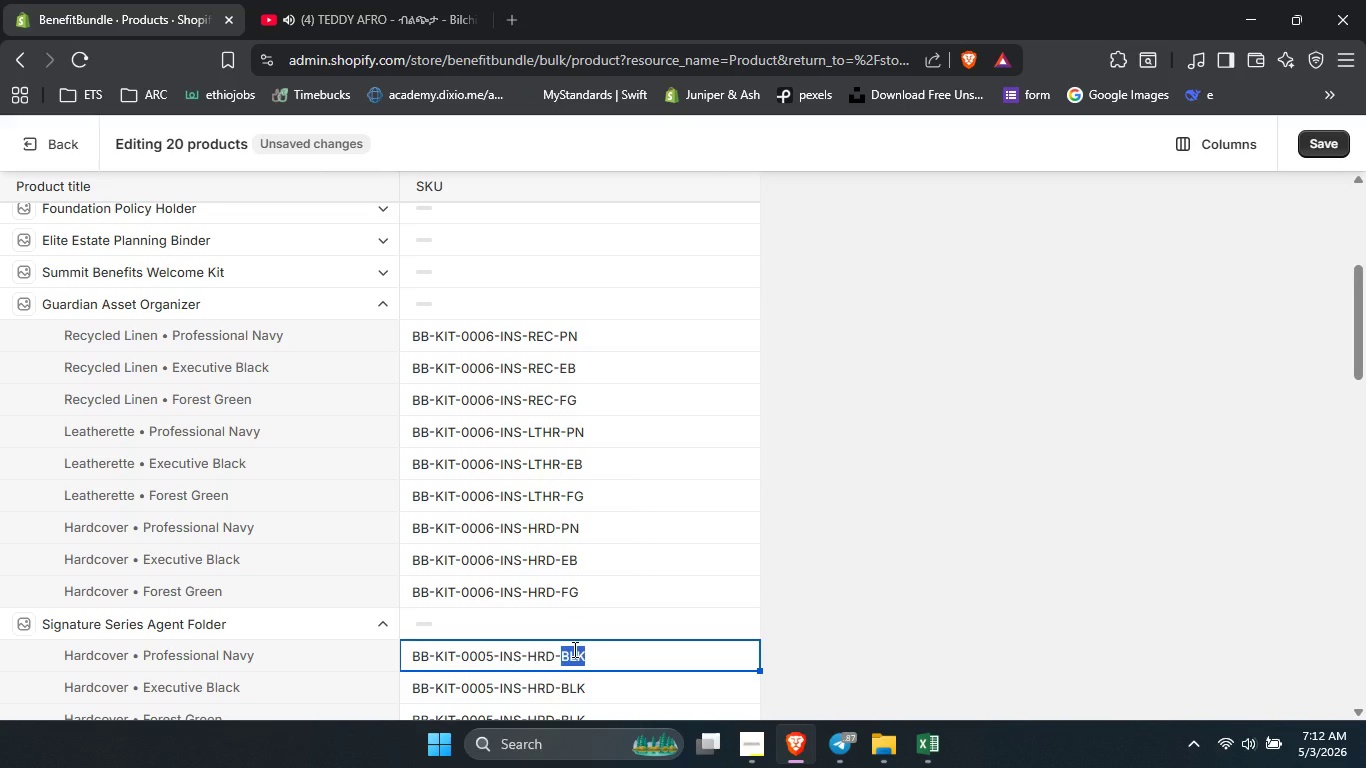 
type(pn)
 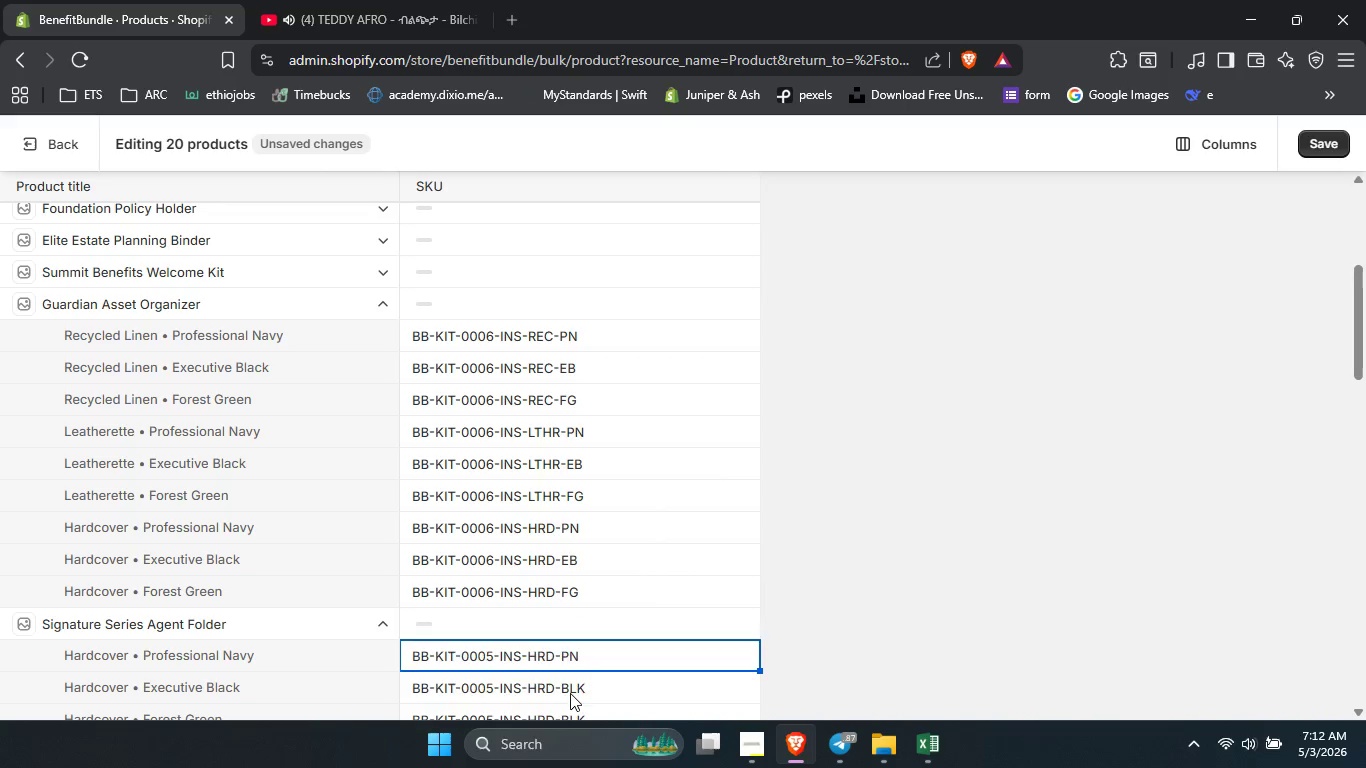 
double_click([570, 693])
 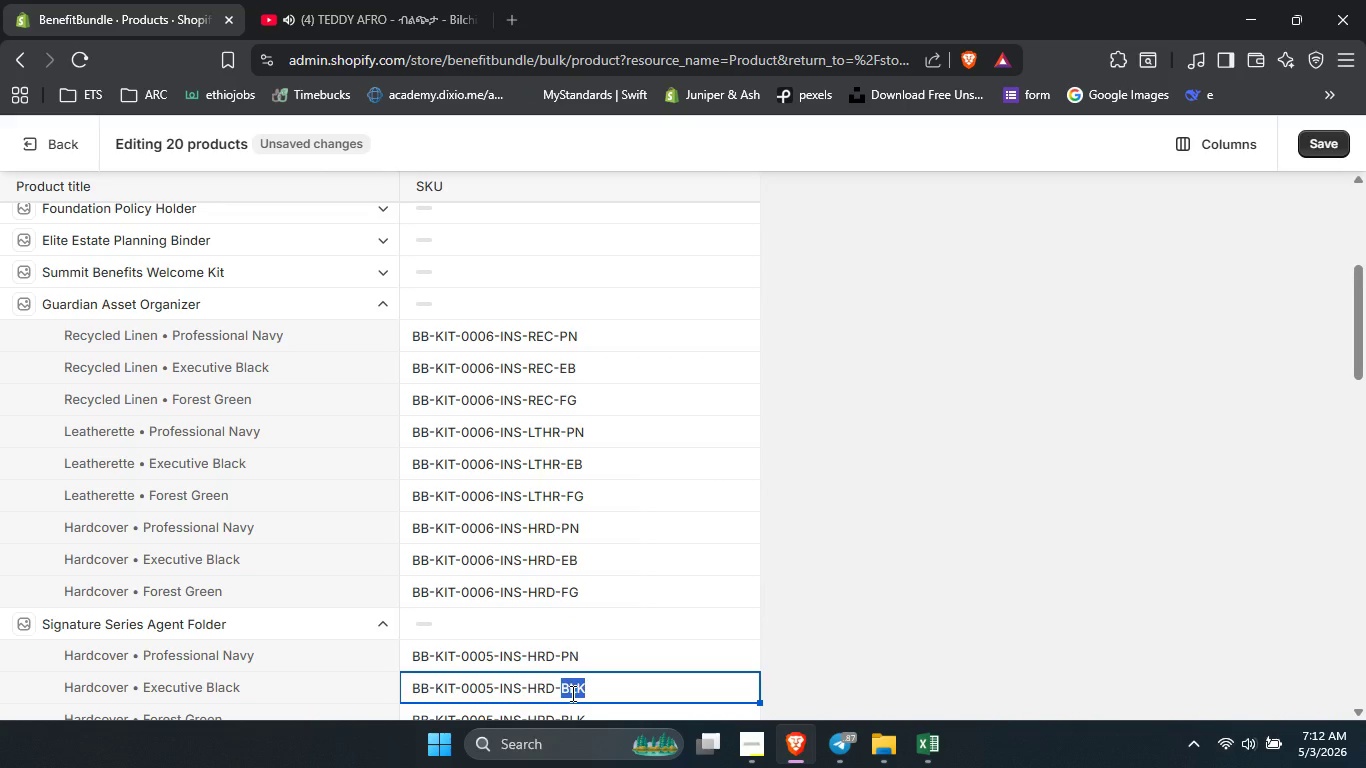 
type(eb)
 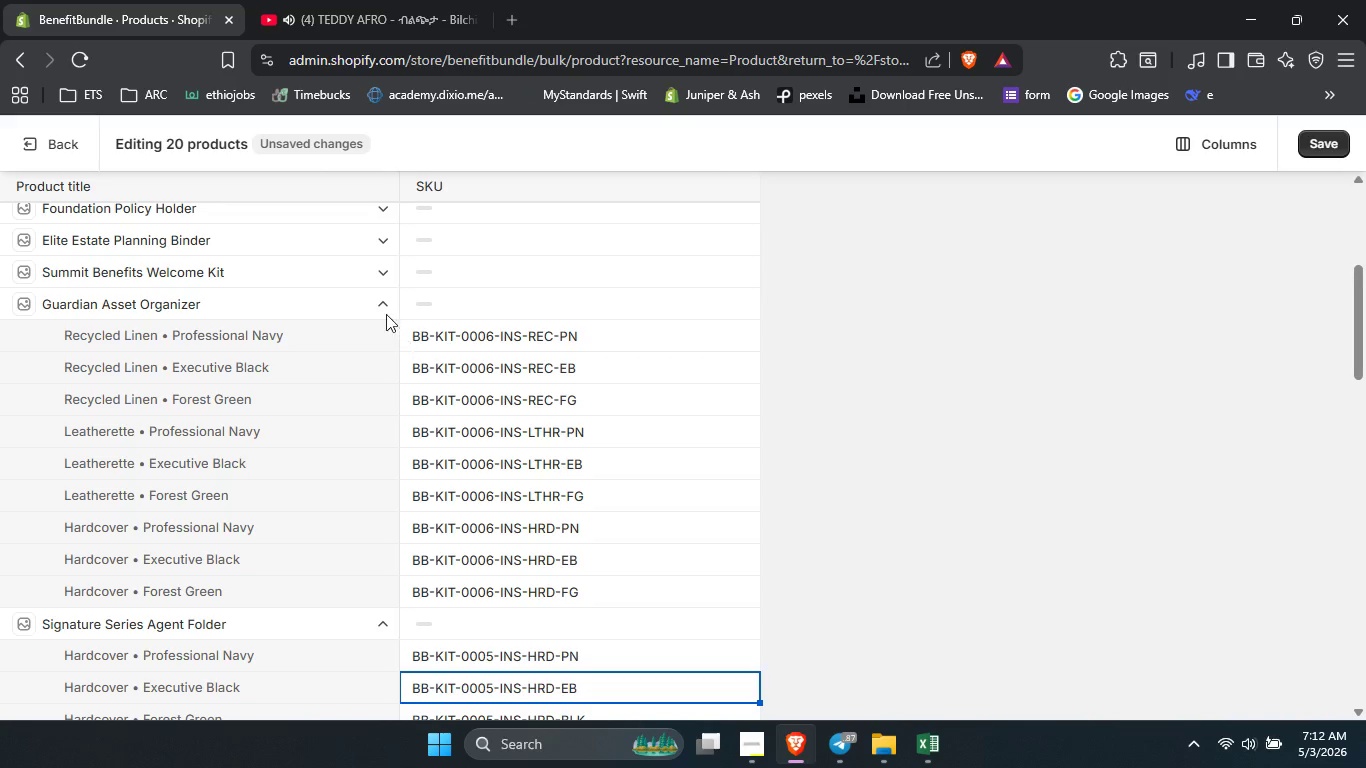 
left_click([381, 309])
 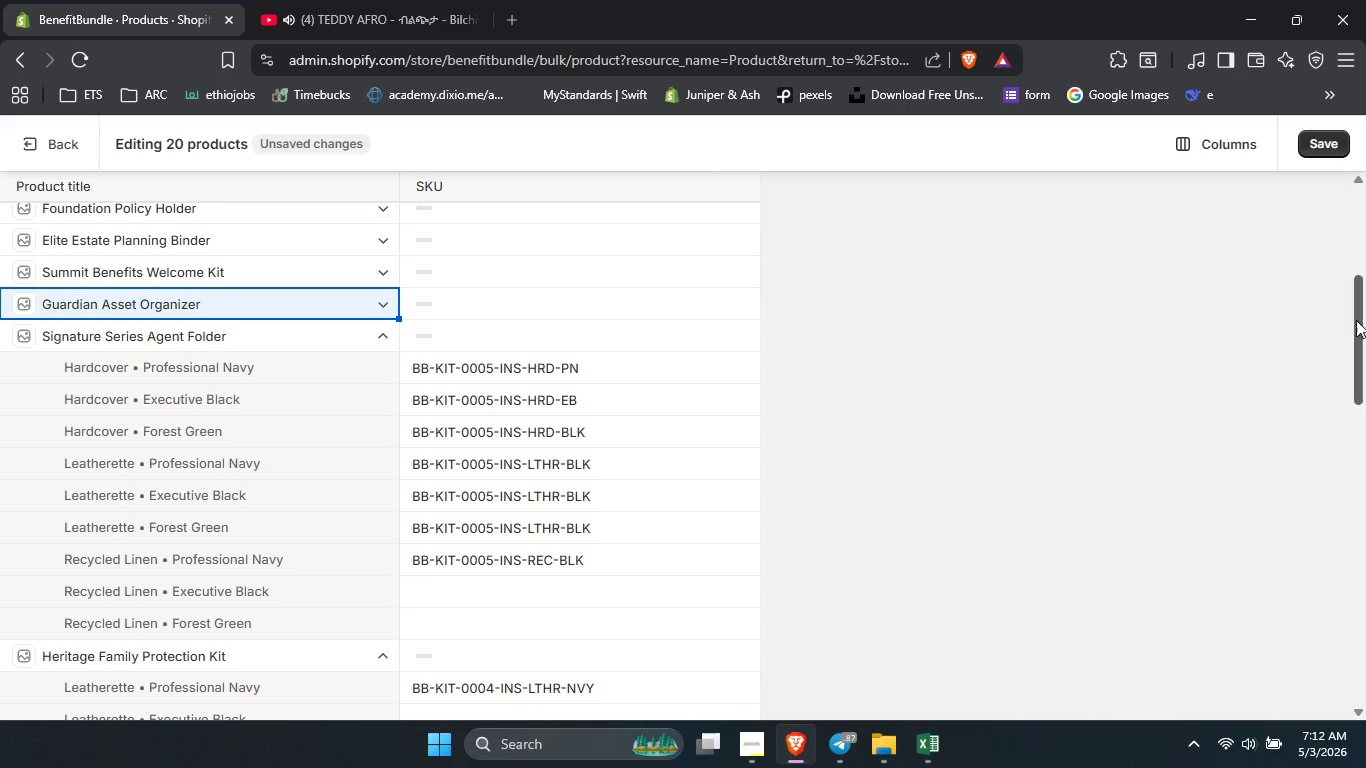 
left_click_drag(start_coordinate=[1359, 320], to_coordinate=[1350, 350])
 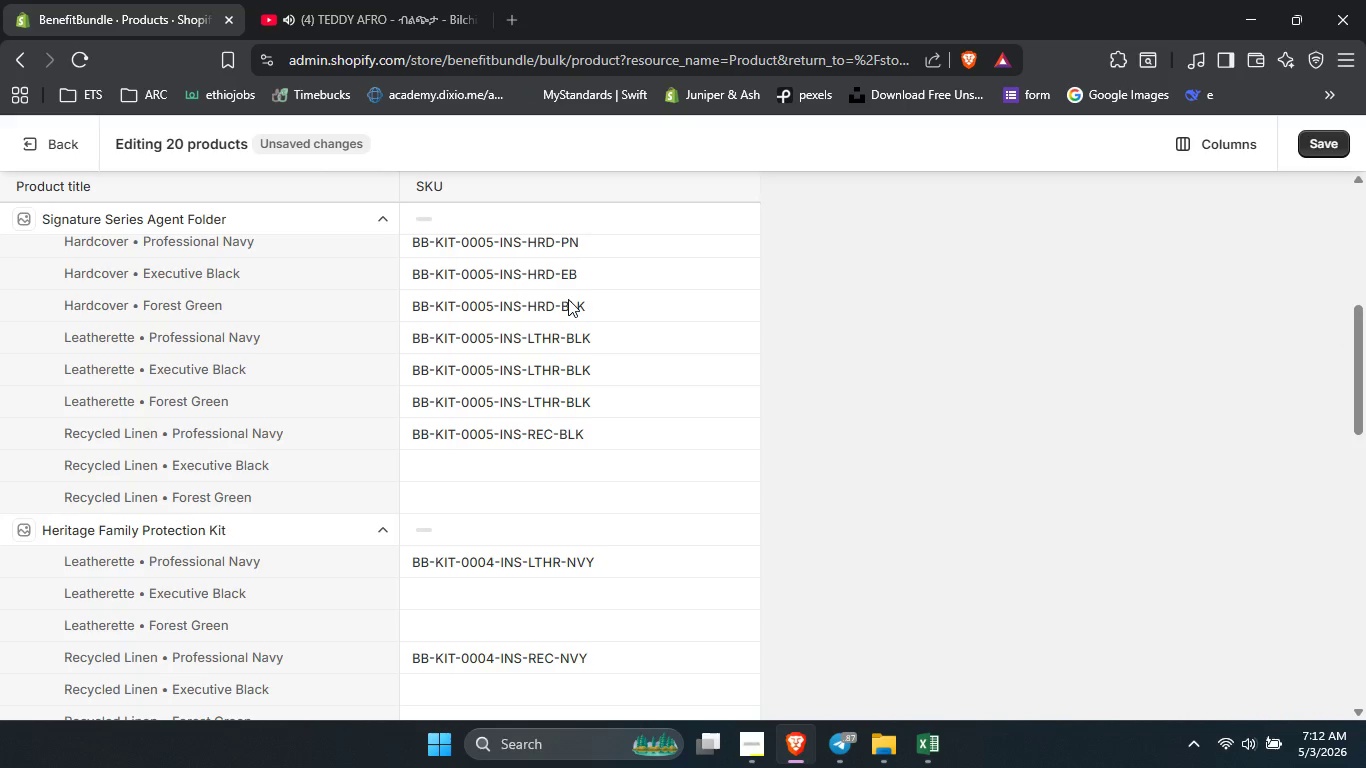 
double_click([568, 299])
 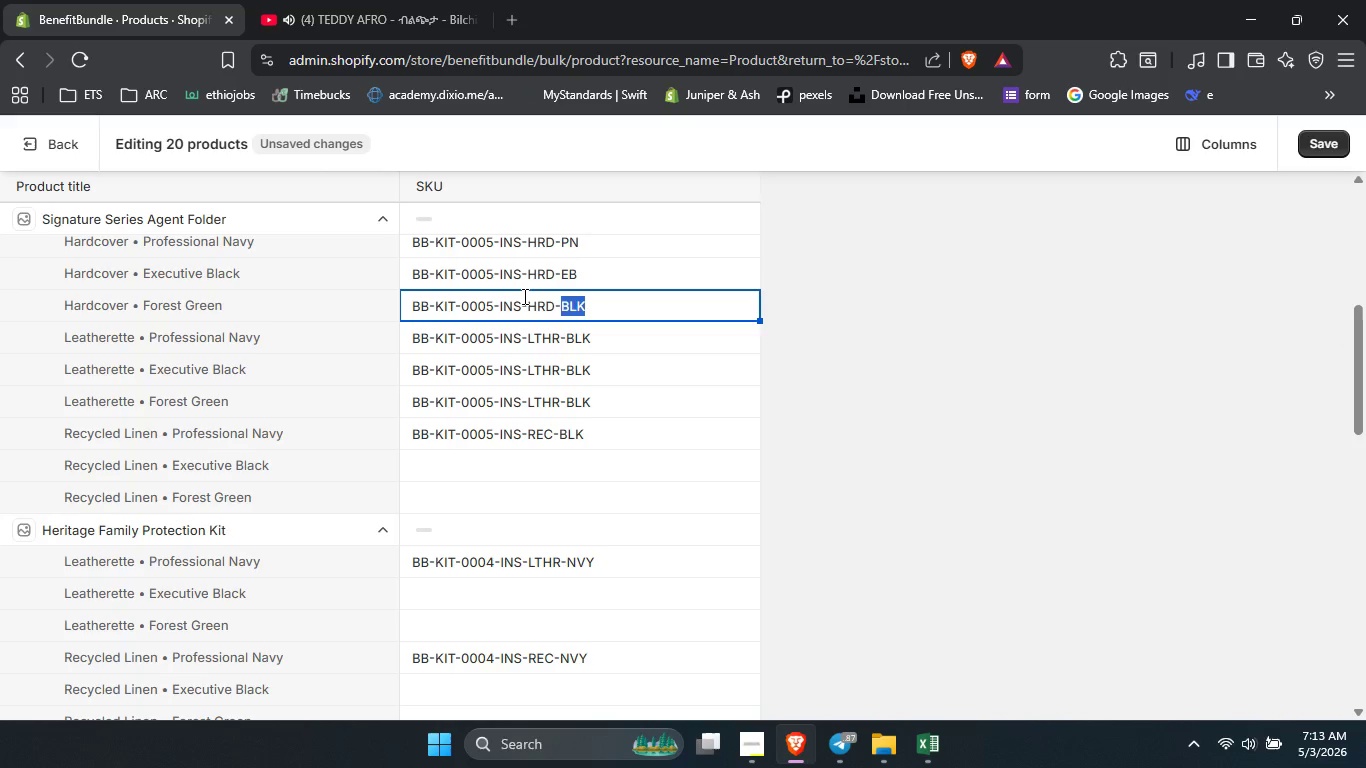 
type(fg)
 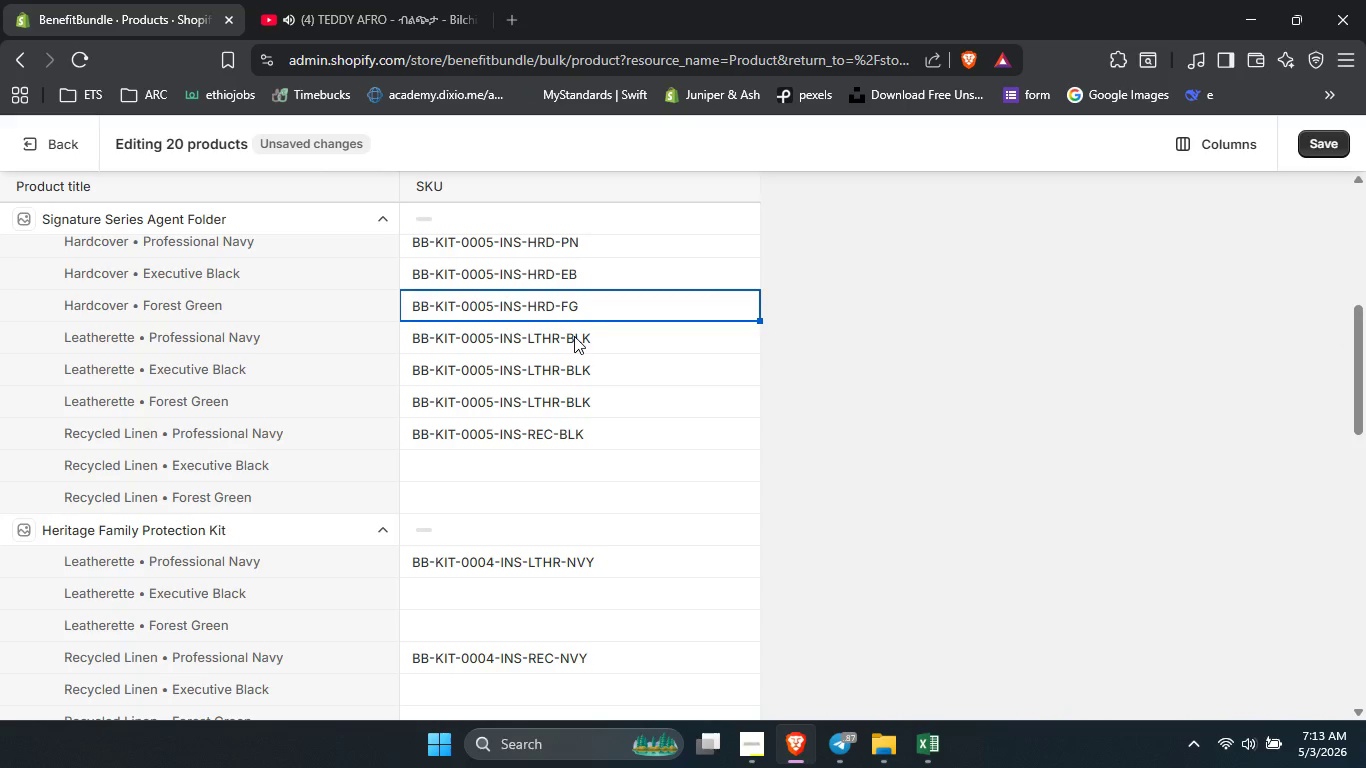 
double_click([574, 336])
 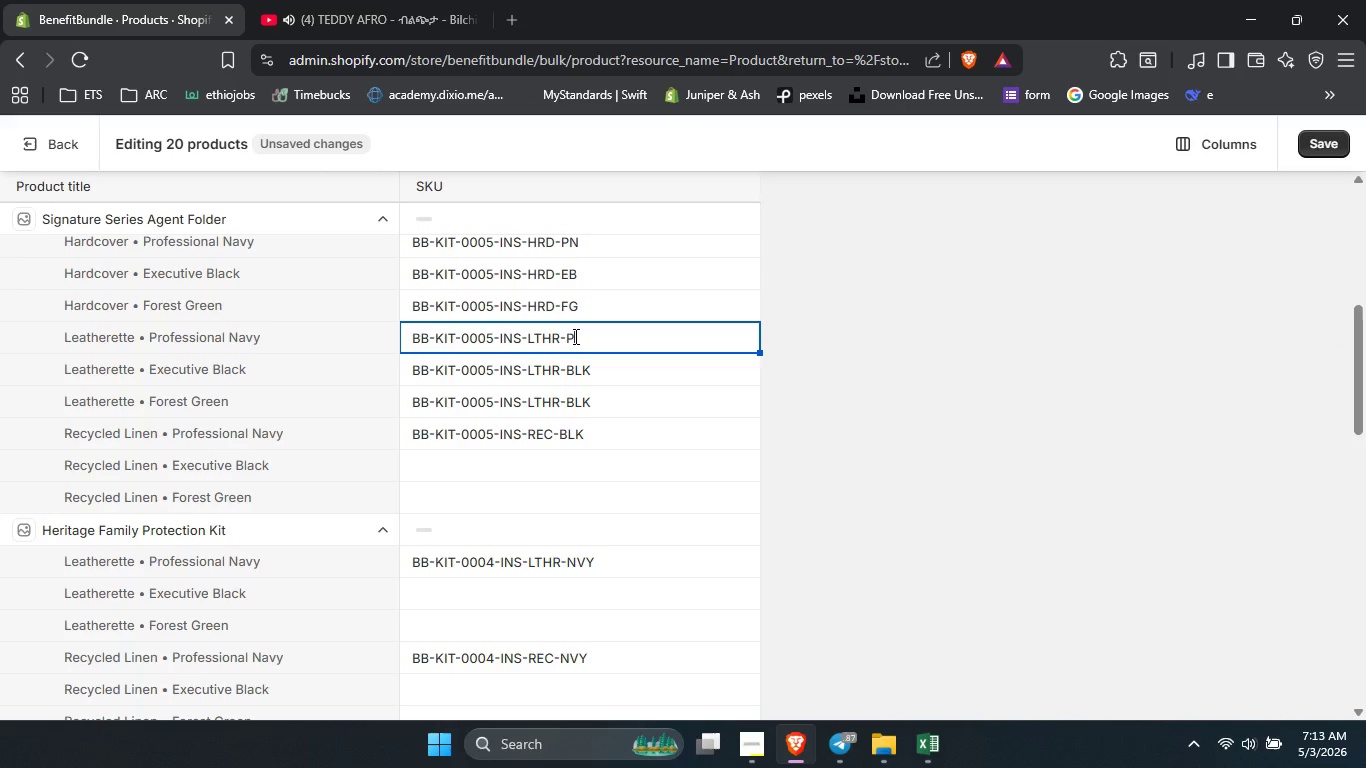 
type(pn)
 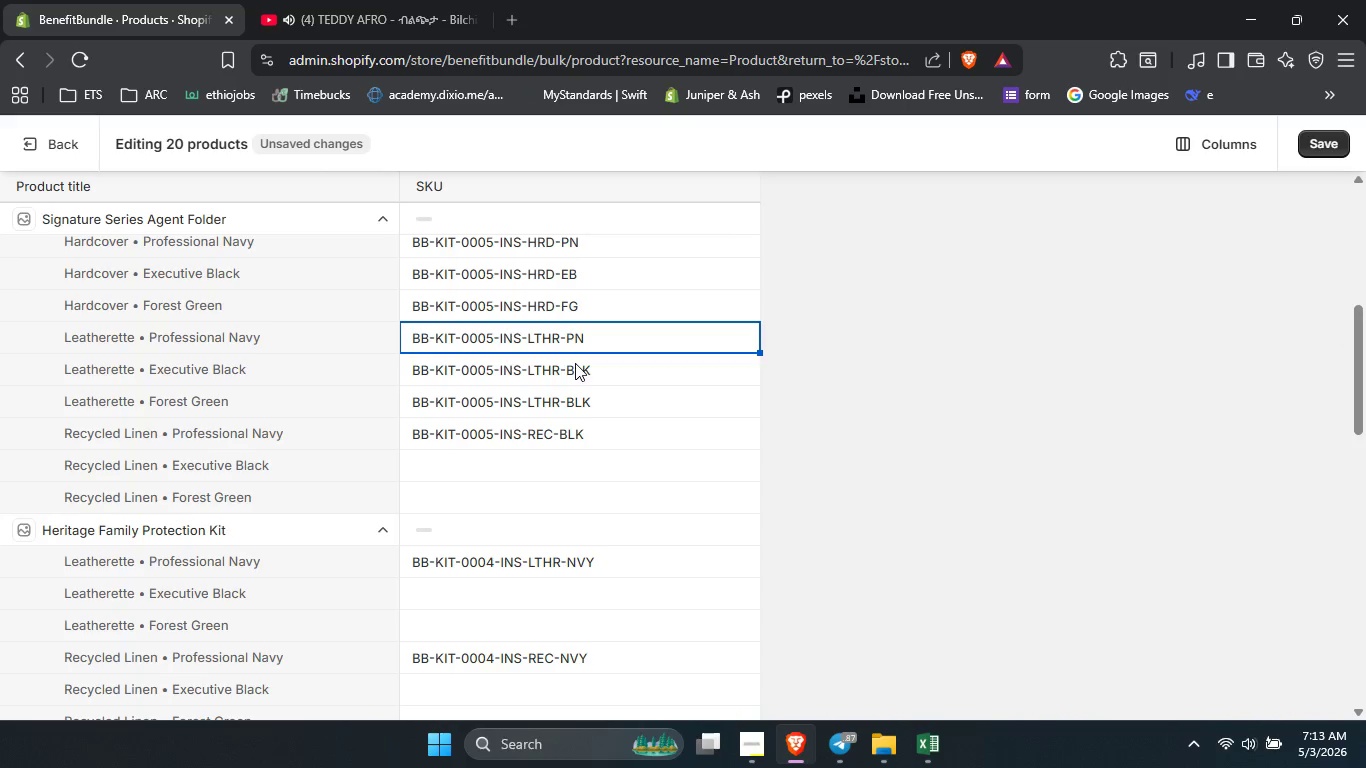 
double_click([575, 363])
 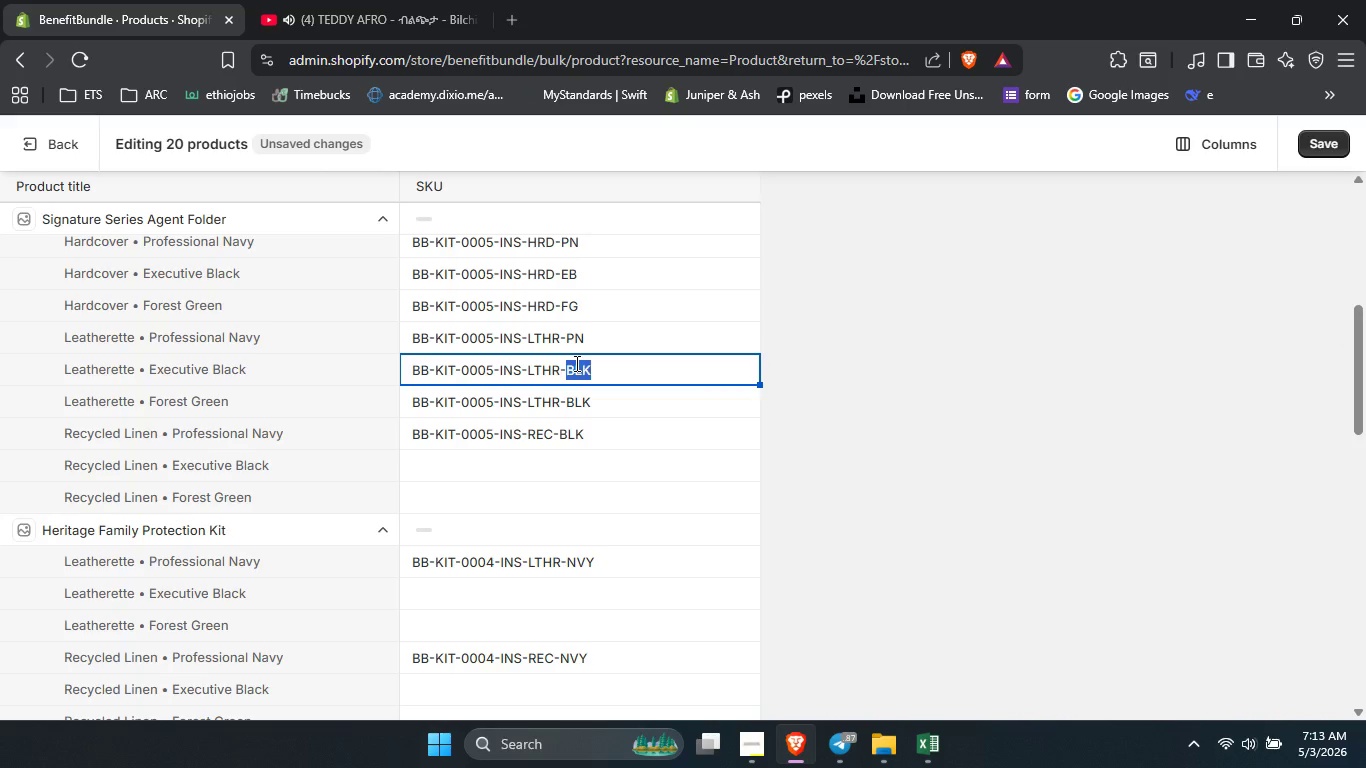 
type(eb)
 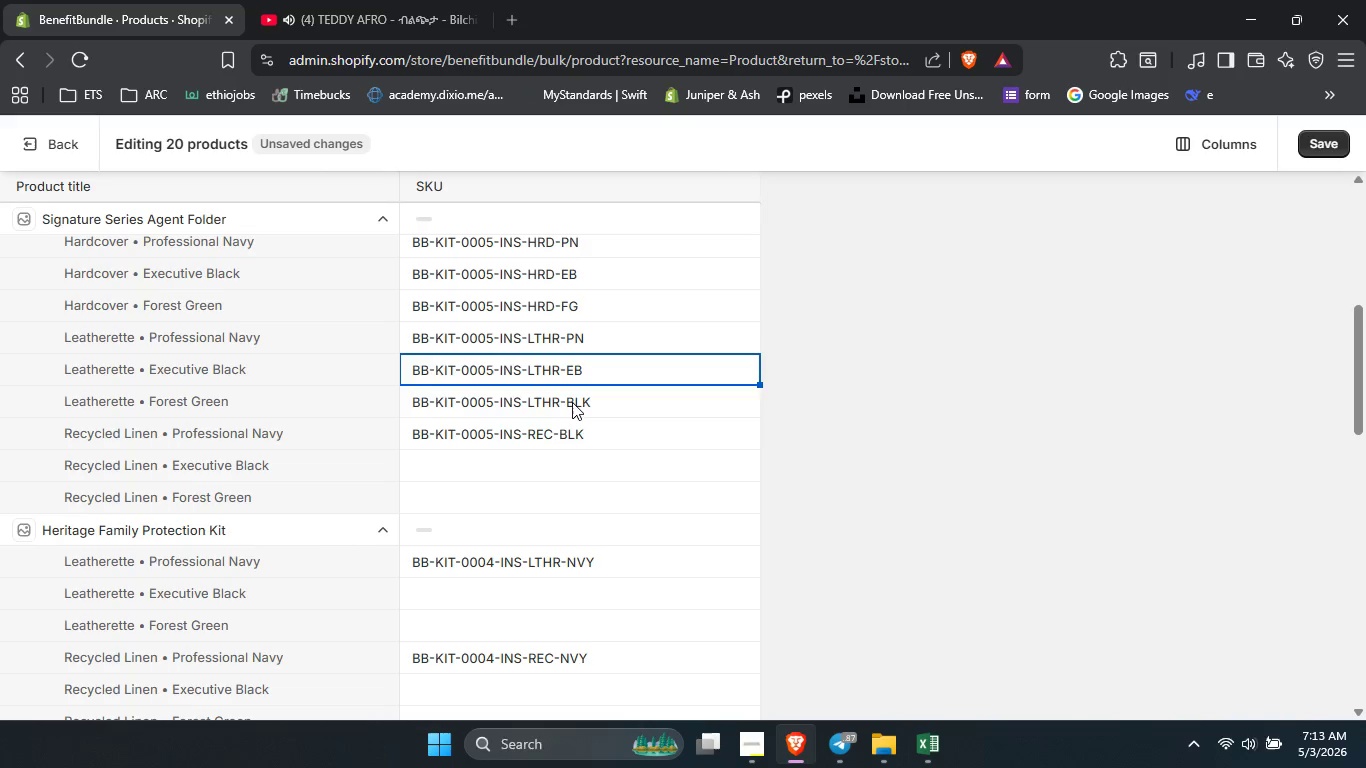 
double_click([572, 402])
 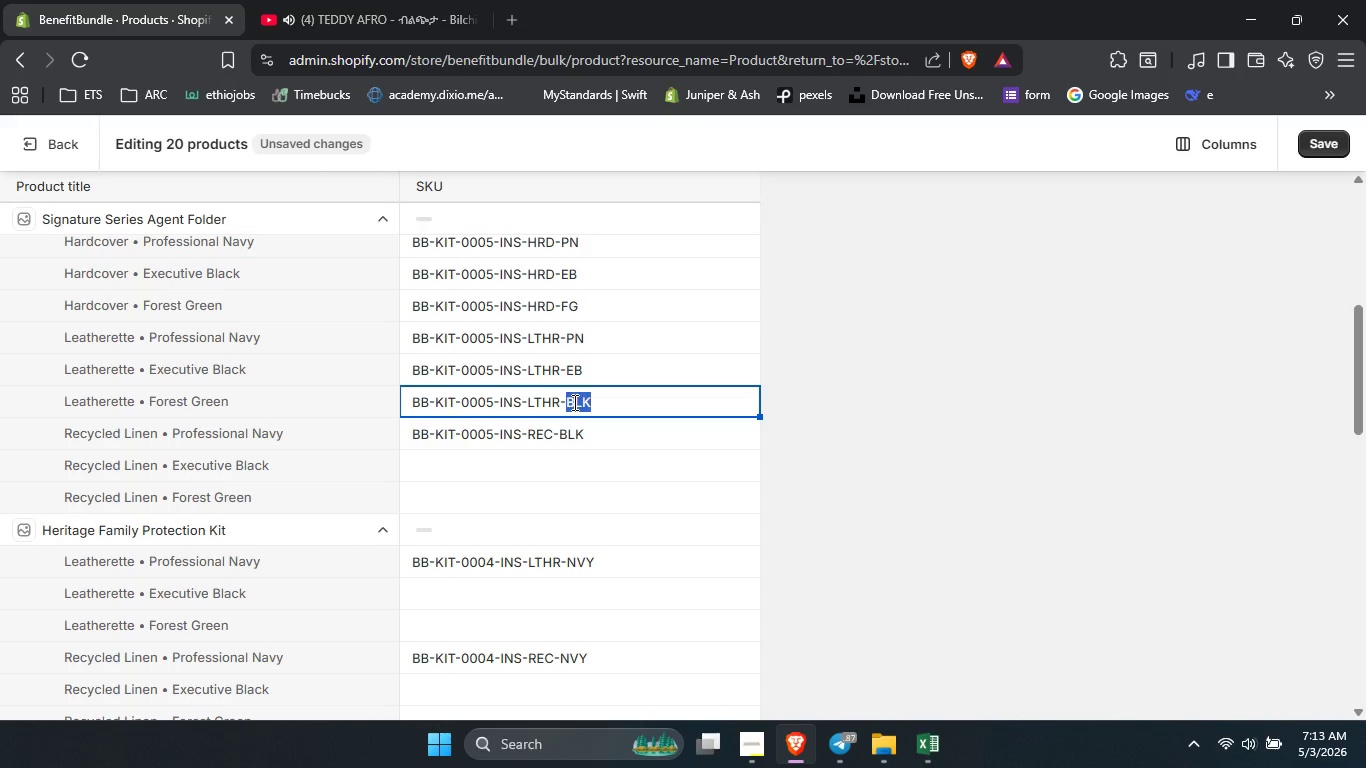 
type(fg)
 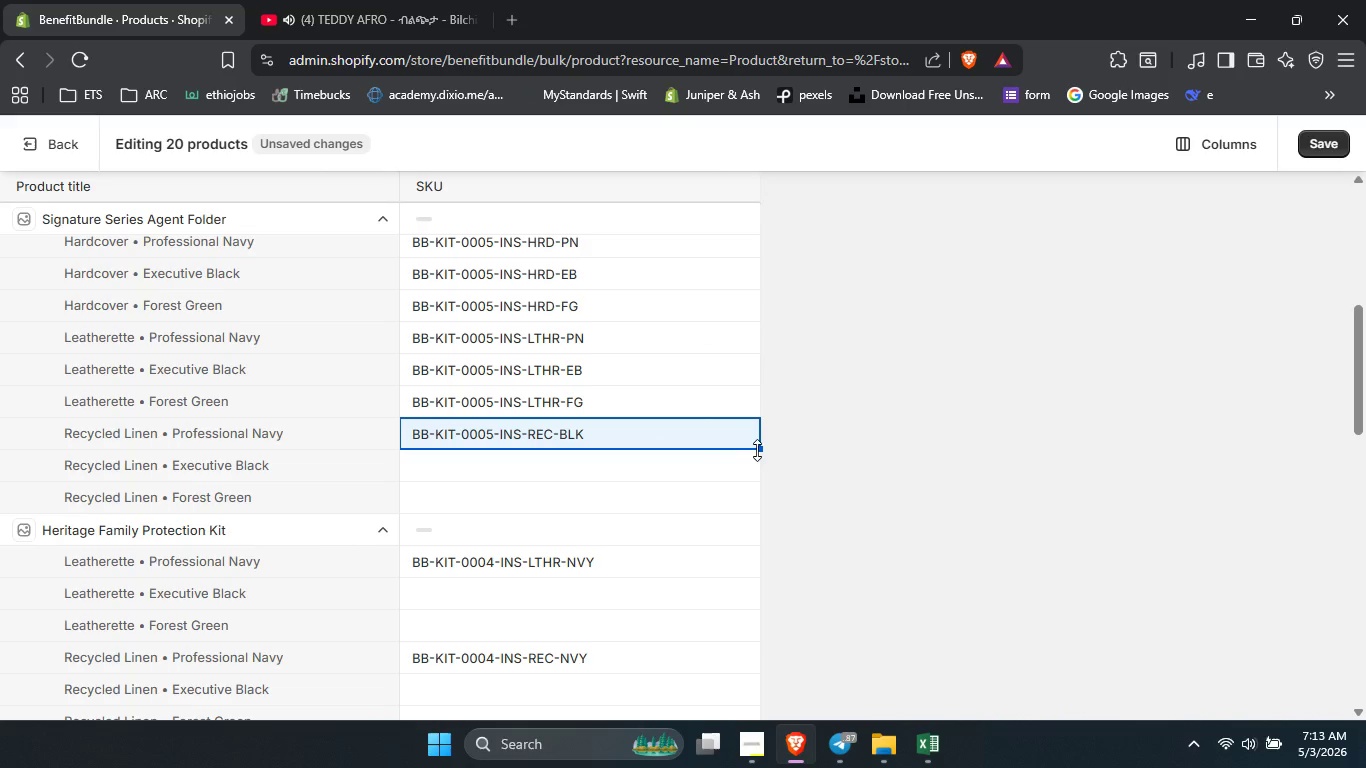 
left_click_drag(start_coordinate=[758, 449], to_coordinate=[749, 498])
 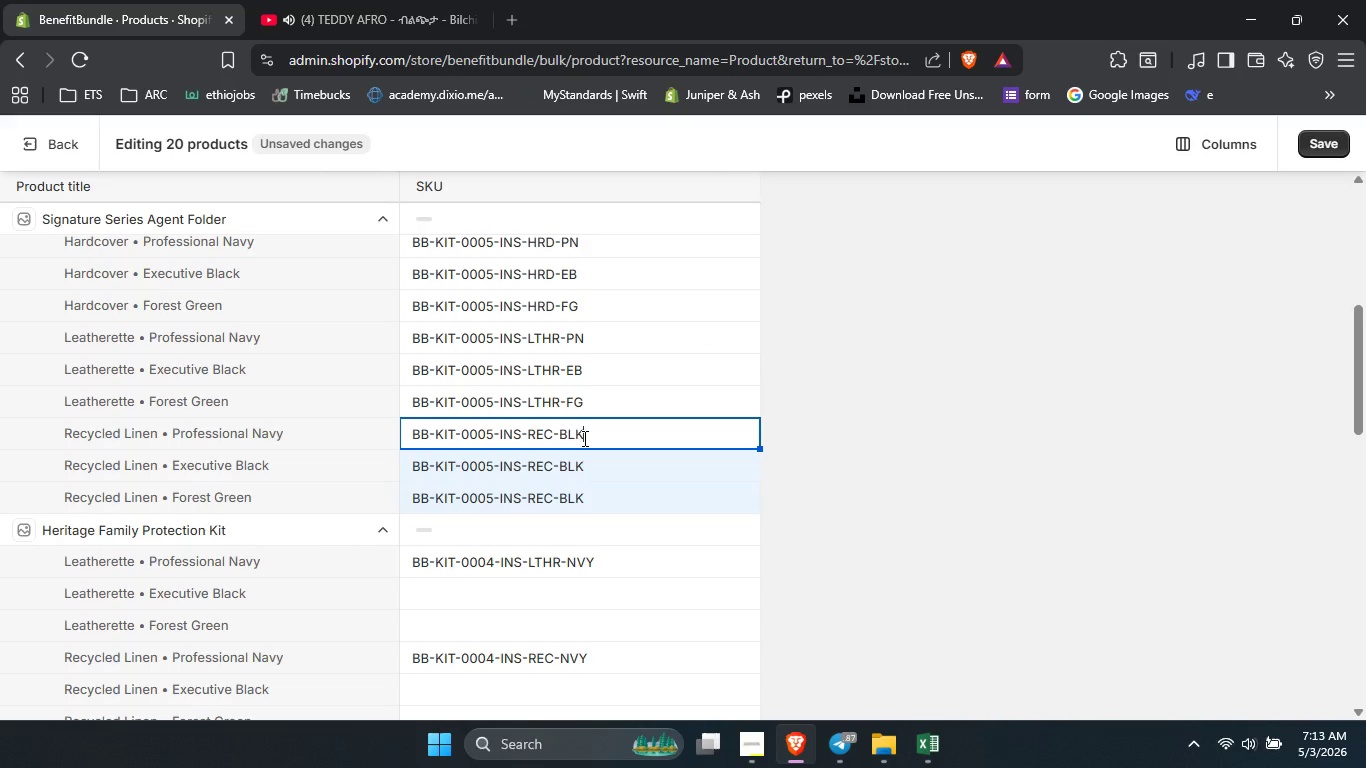 
double_click([583, 438])
 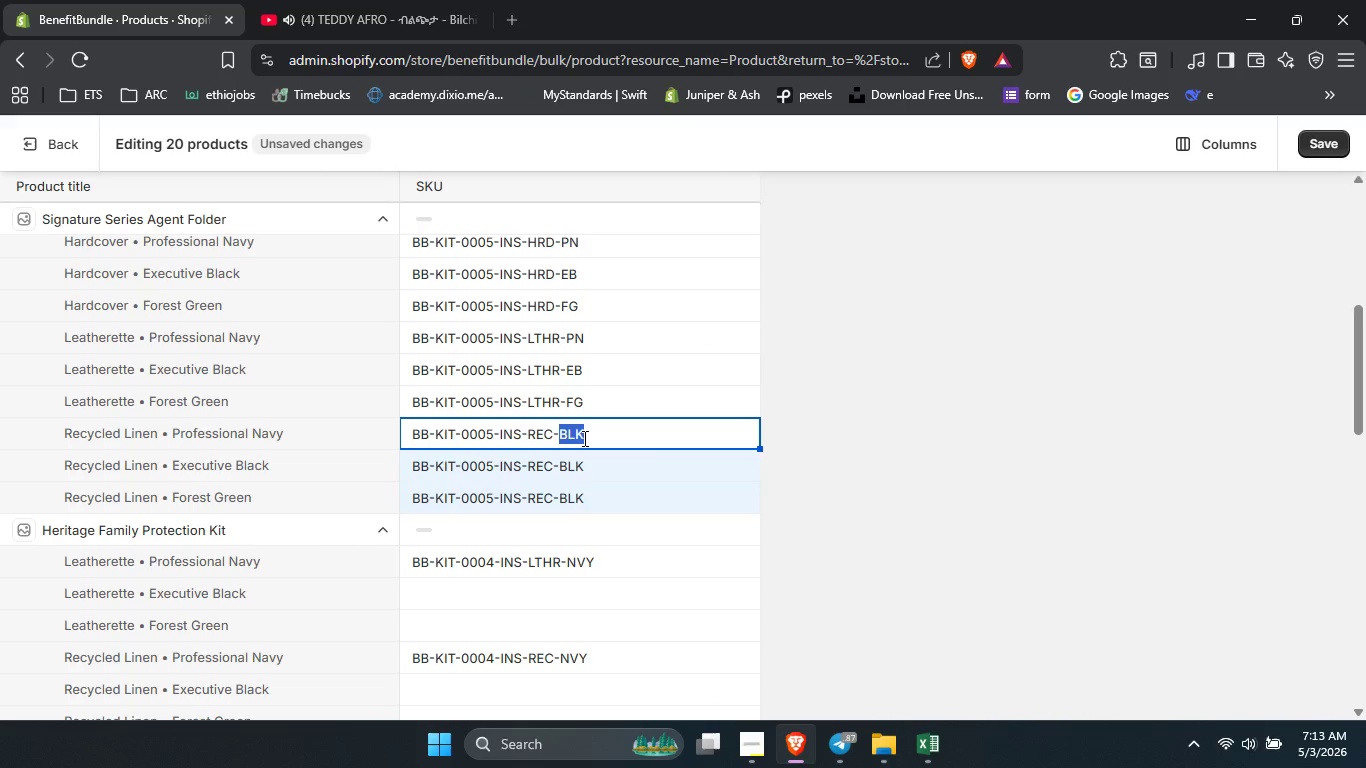 
type(pn)
 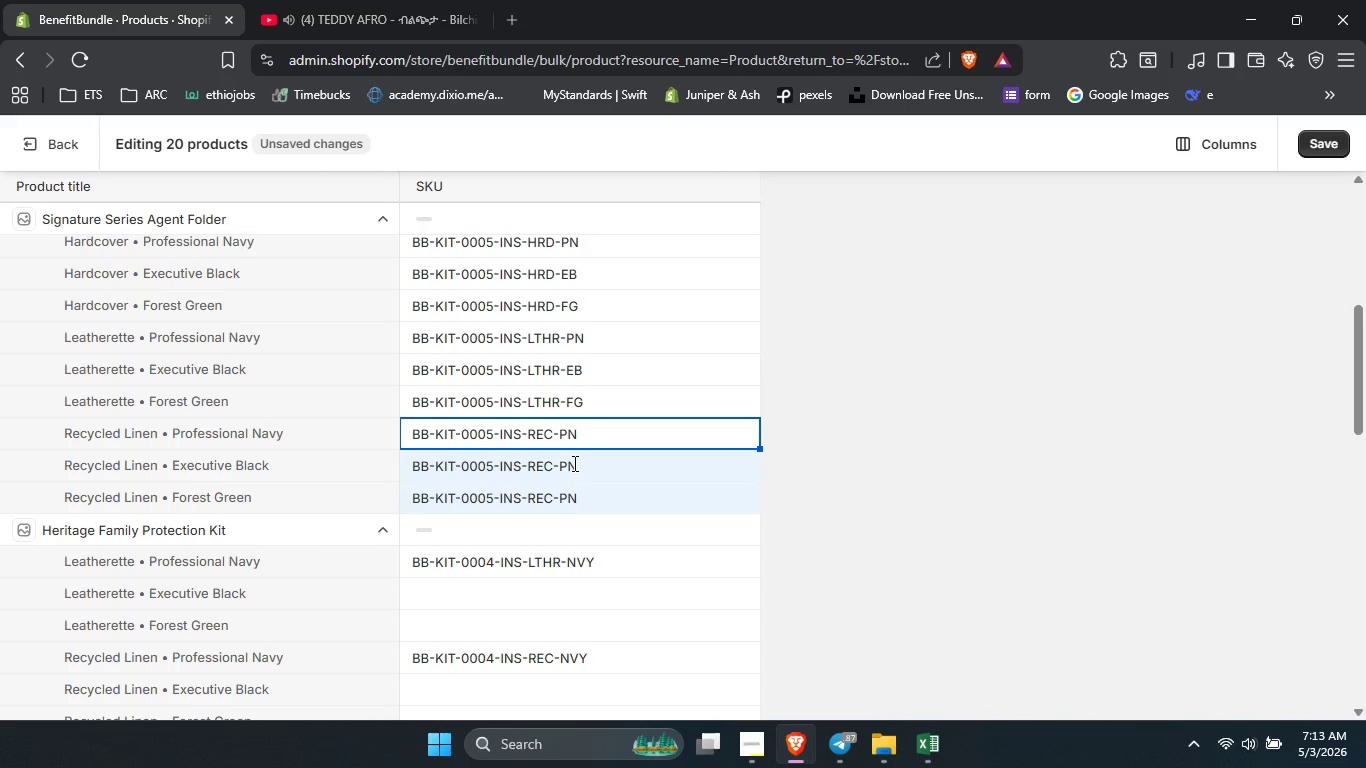 
key(Control+ControlLeft)
 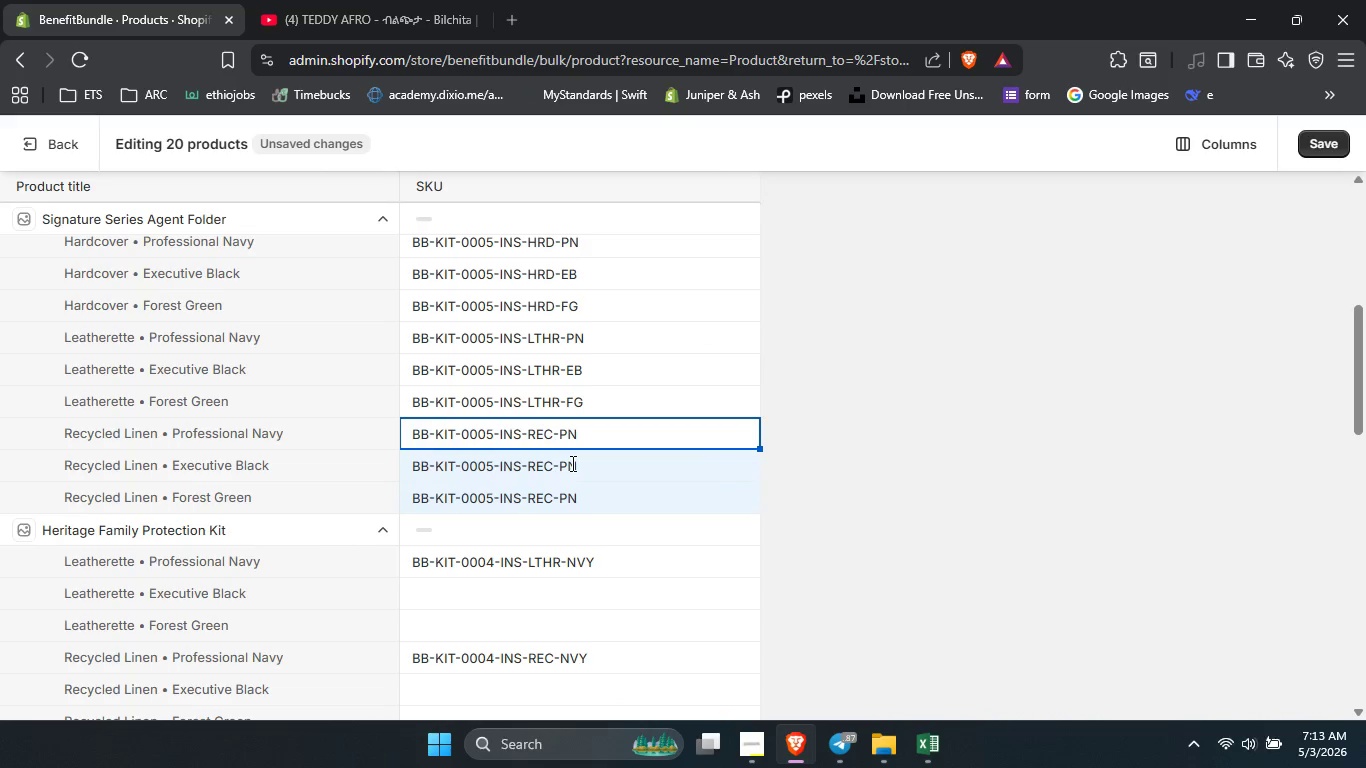 
double_click([571, 463])
 